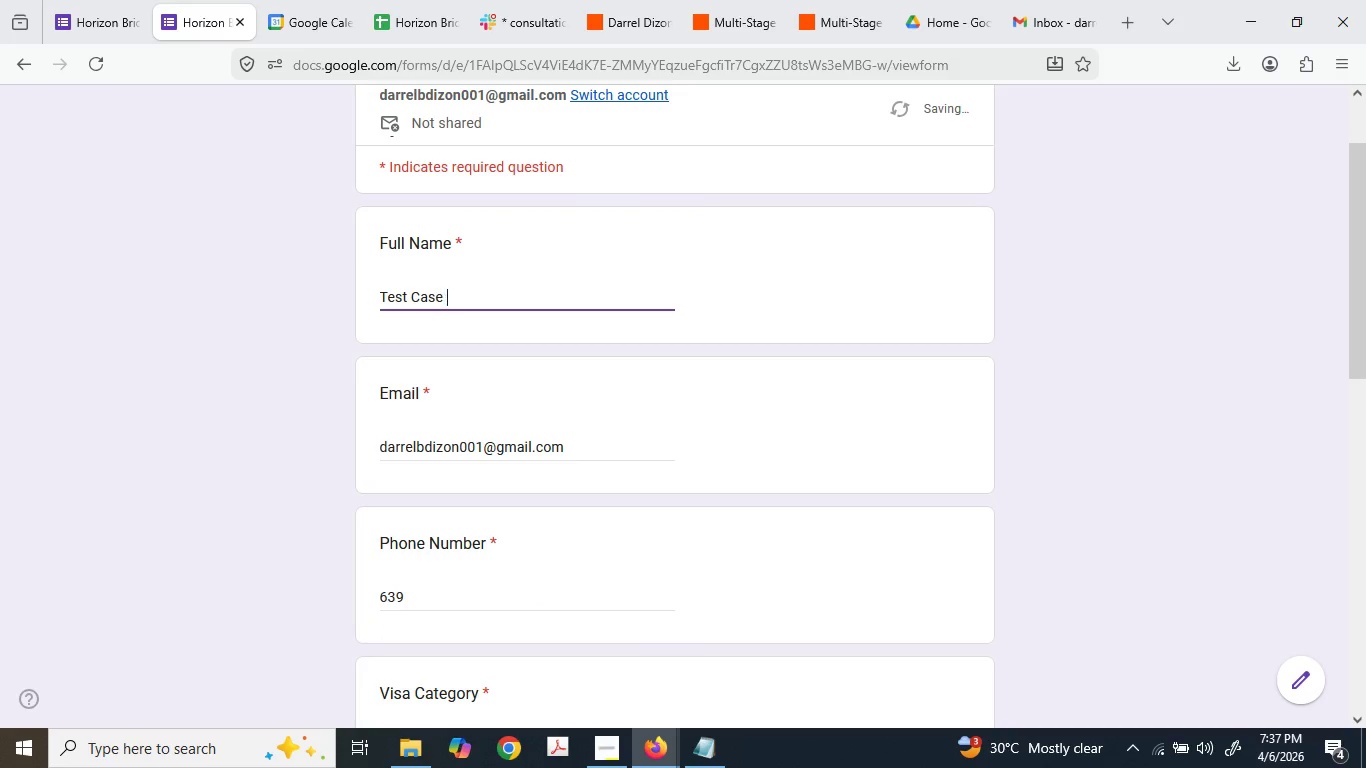 
key(Space)
 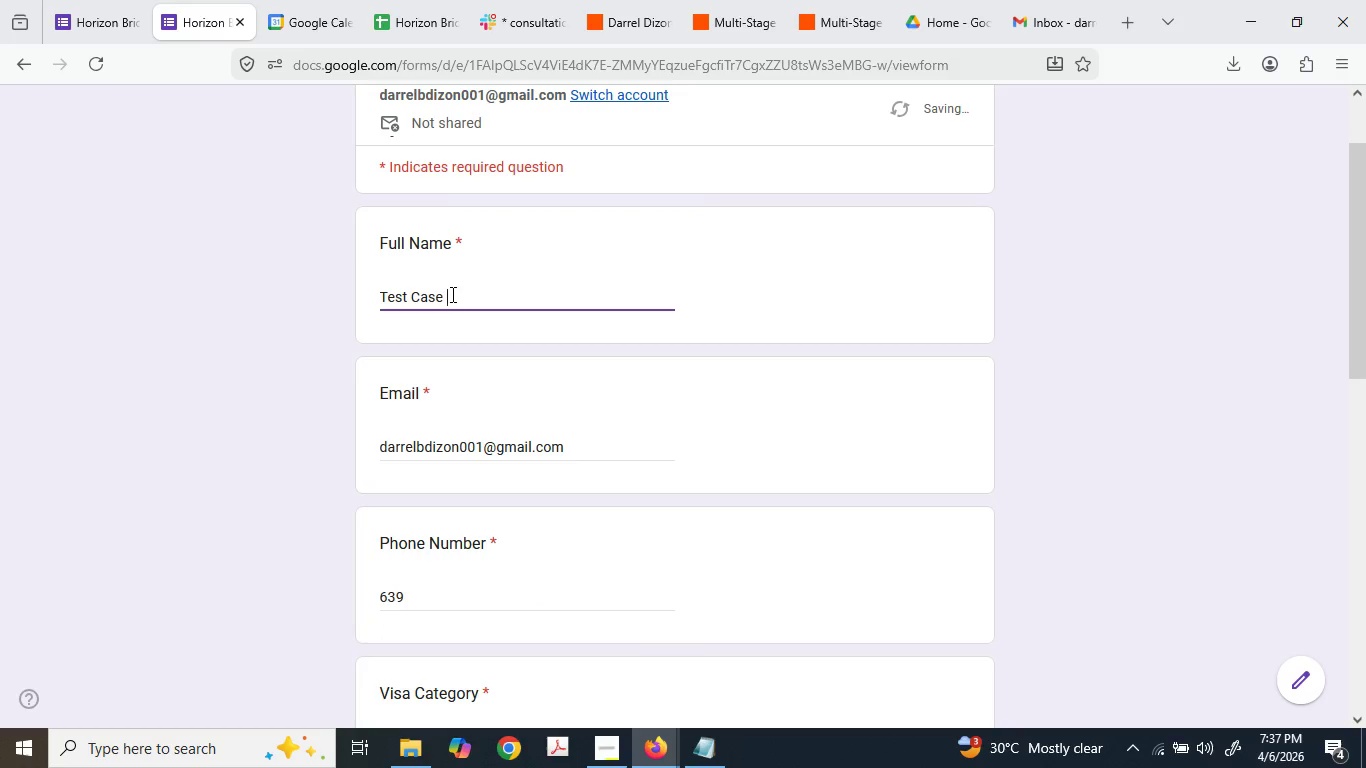 
key(2)
 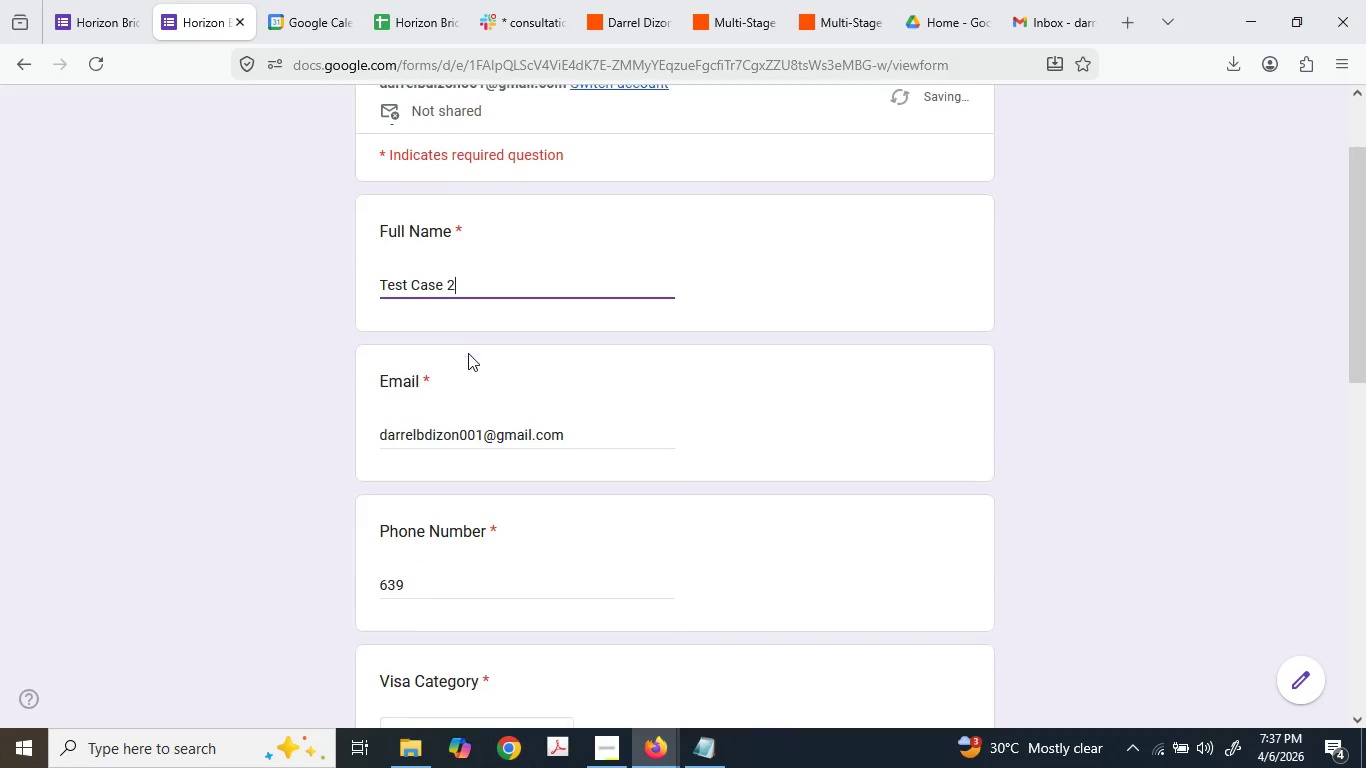 
scroll: coordinate [359, 377], scroll_direction: down, amount: 10.0
 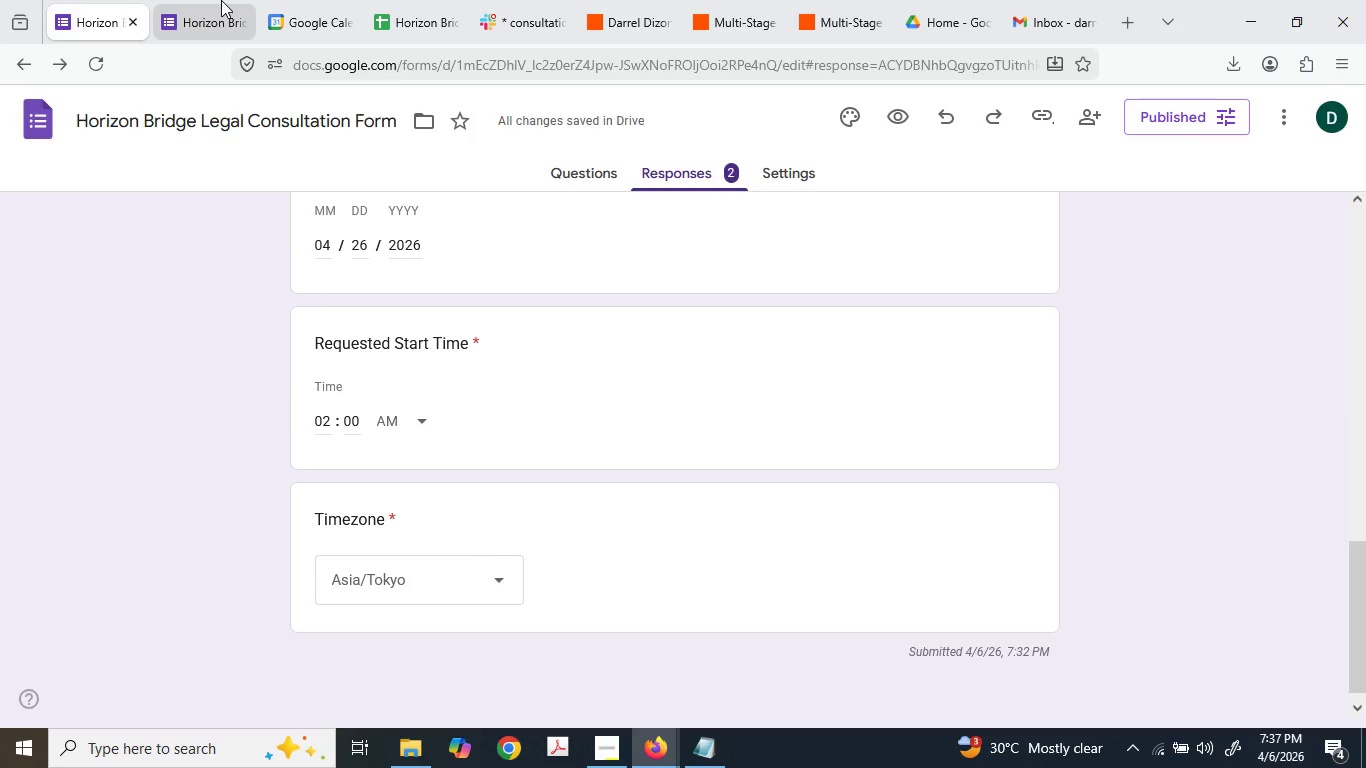 
left_click([221, 0])
 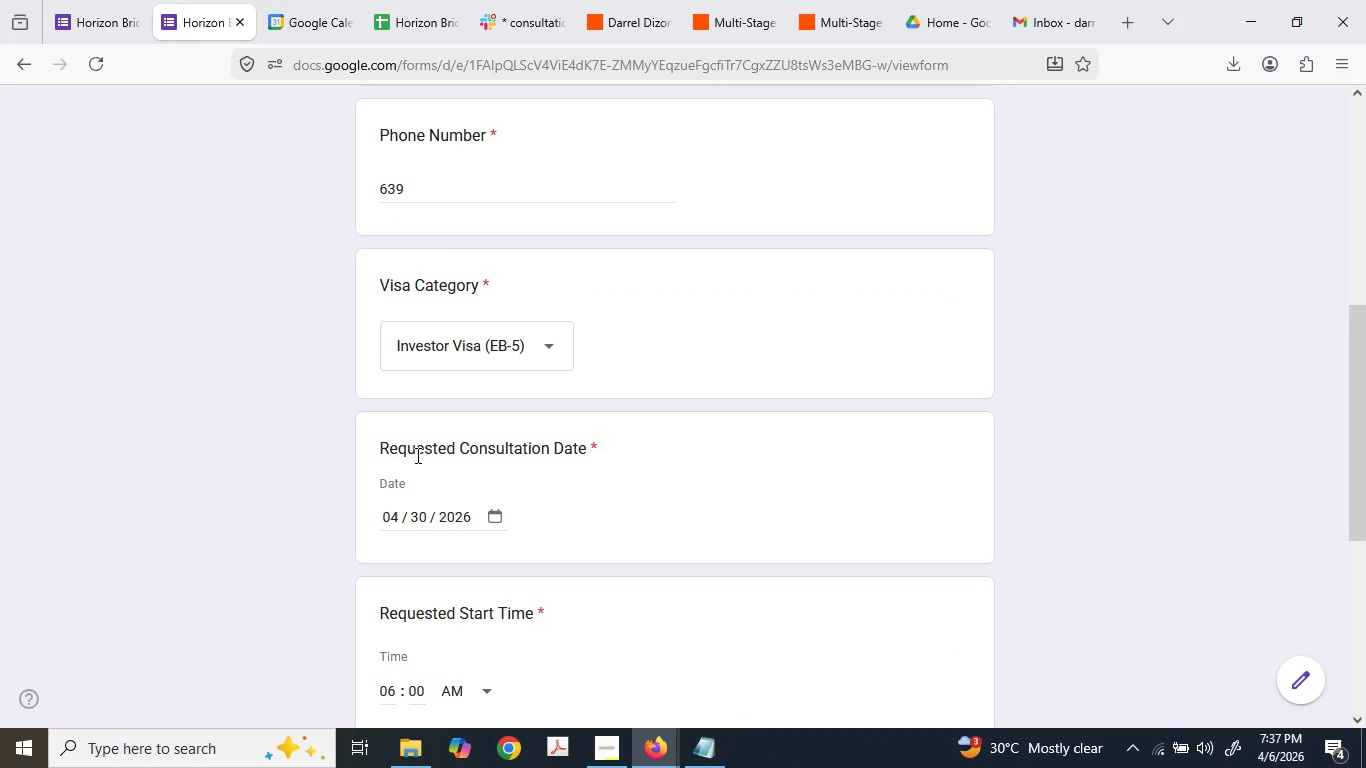 
scroll: coordinate [456, 511], scroll_direction: down, amount: 3.0
 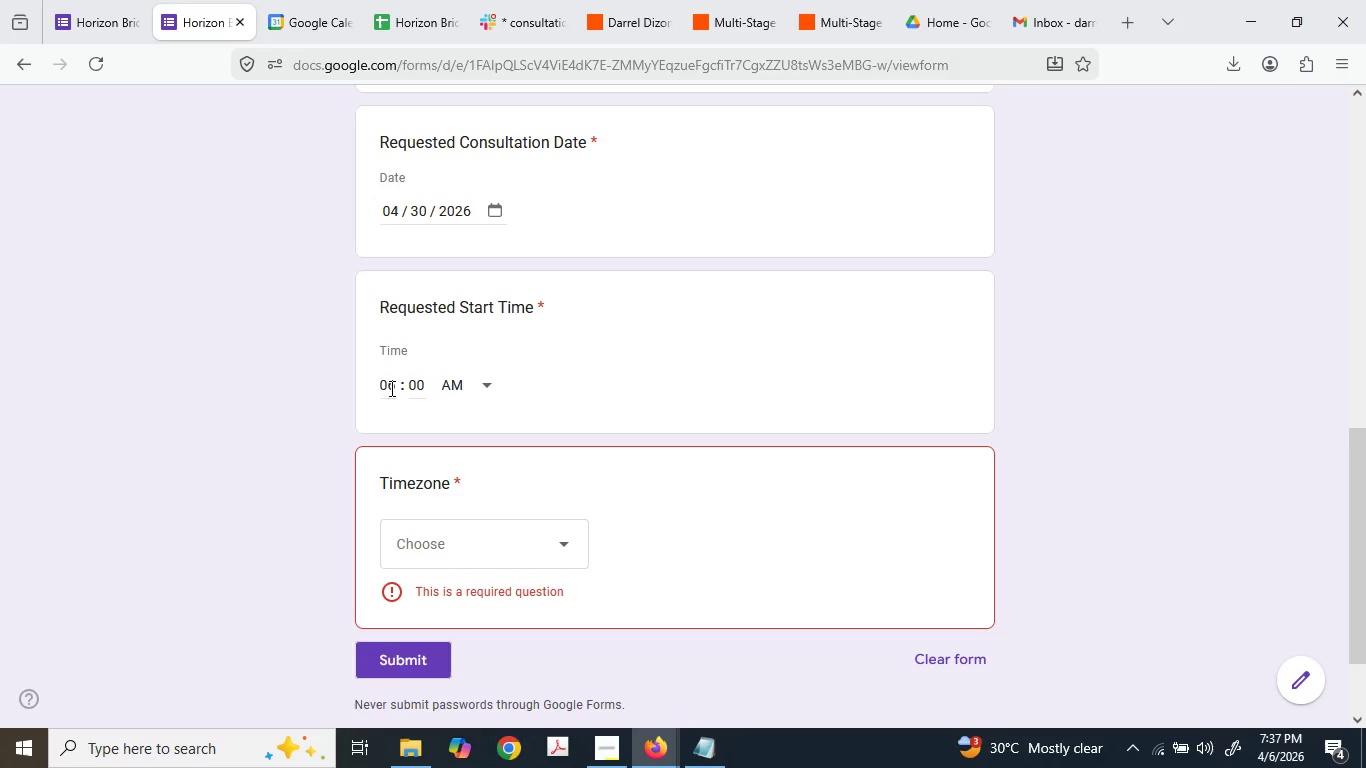 
left_click([384, 378])
 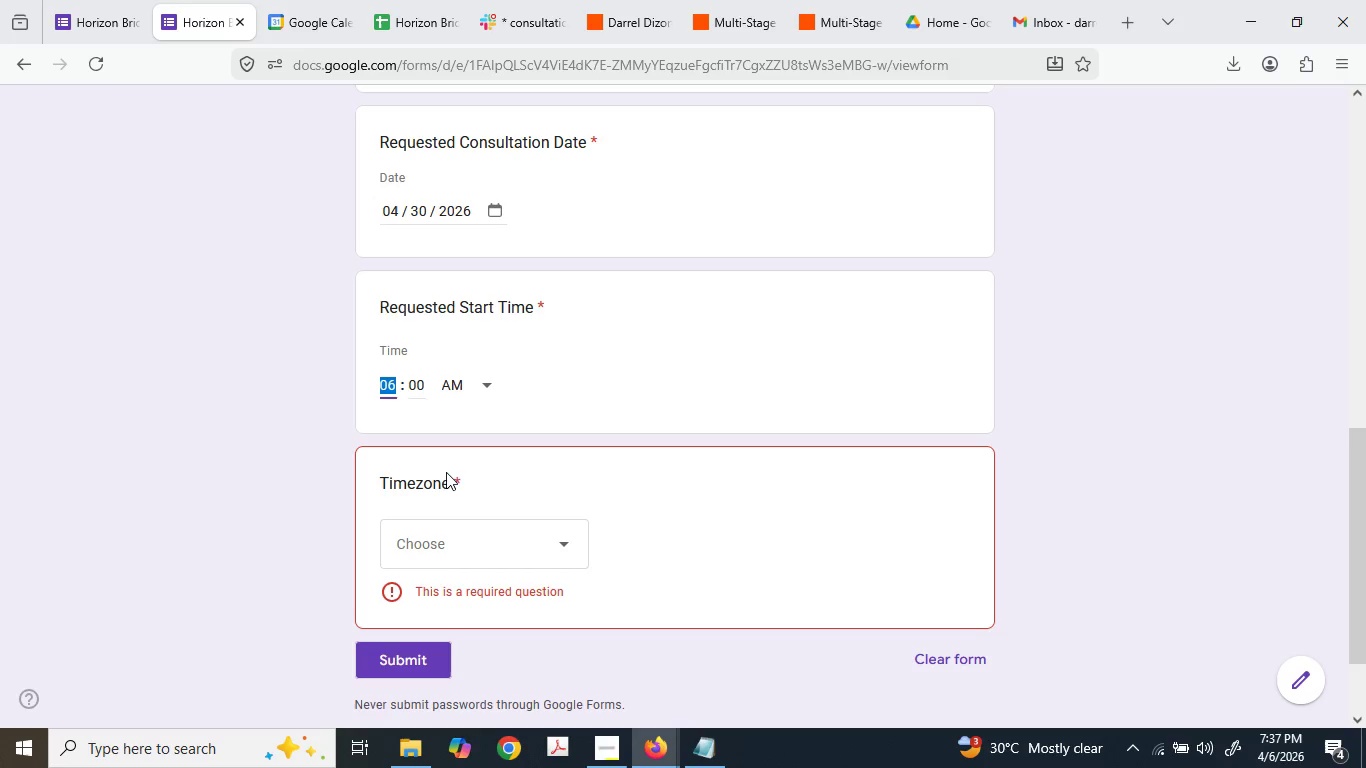 
key(Numpad0)
 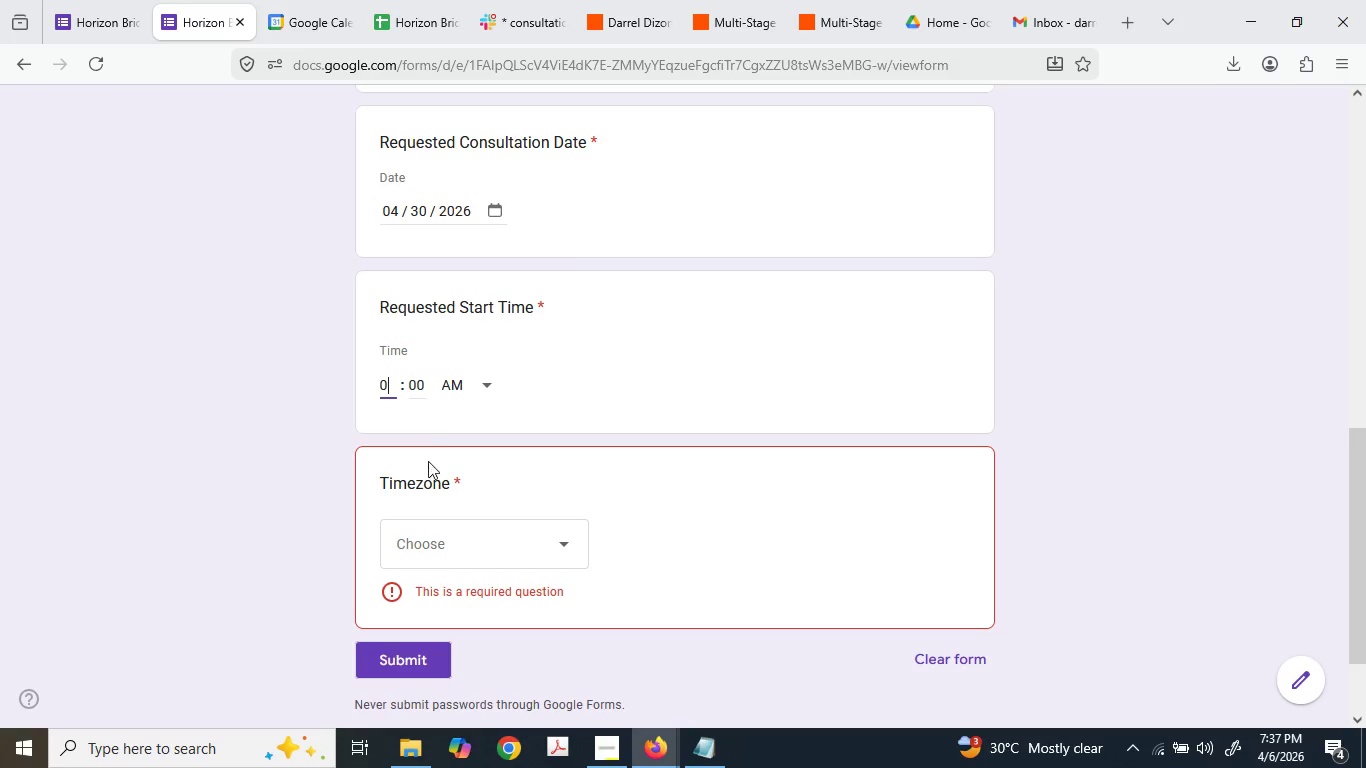 
key(Numpad5)
 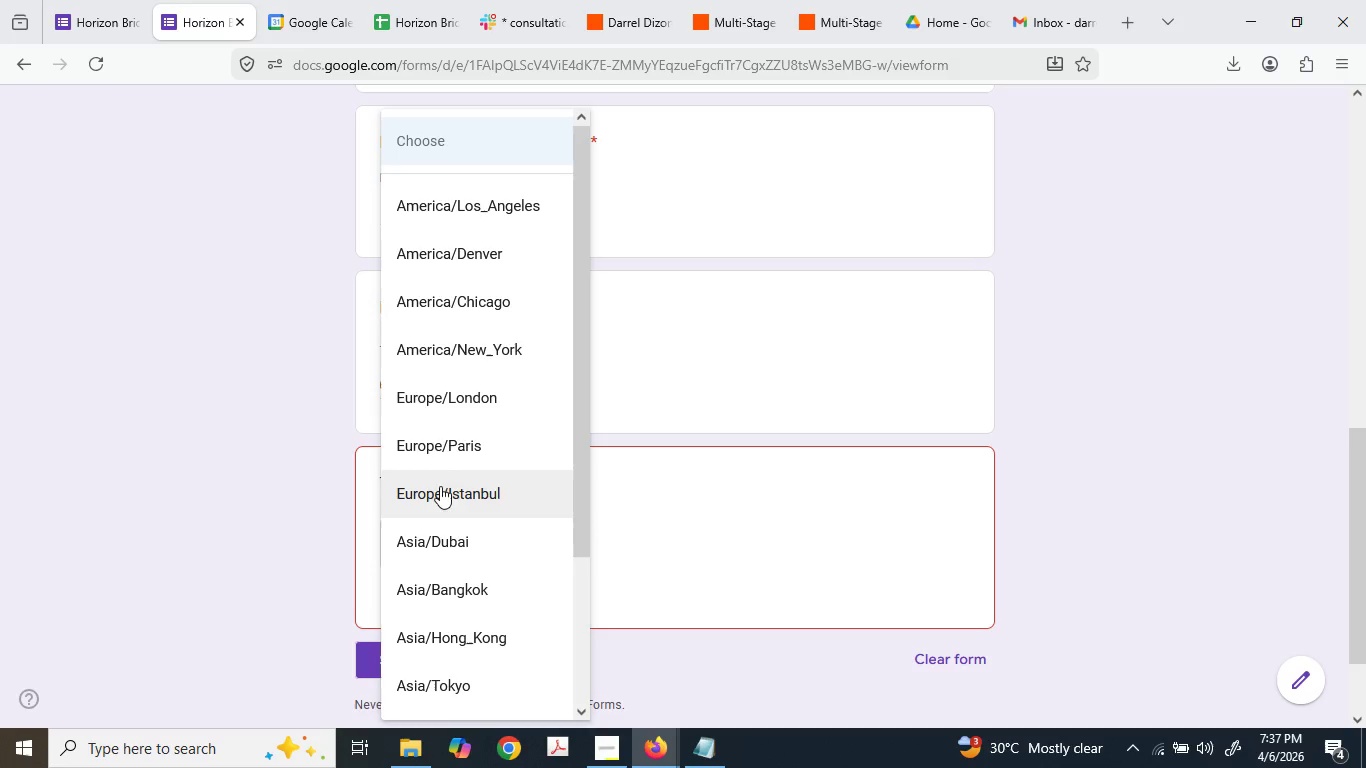 
scroll: coordinate [449, 457], scroll_direction: down, amount: 3.0
 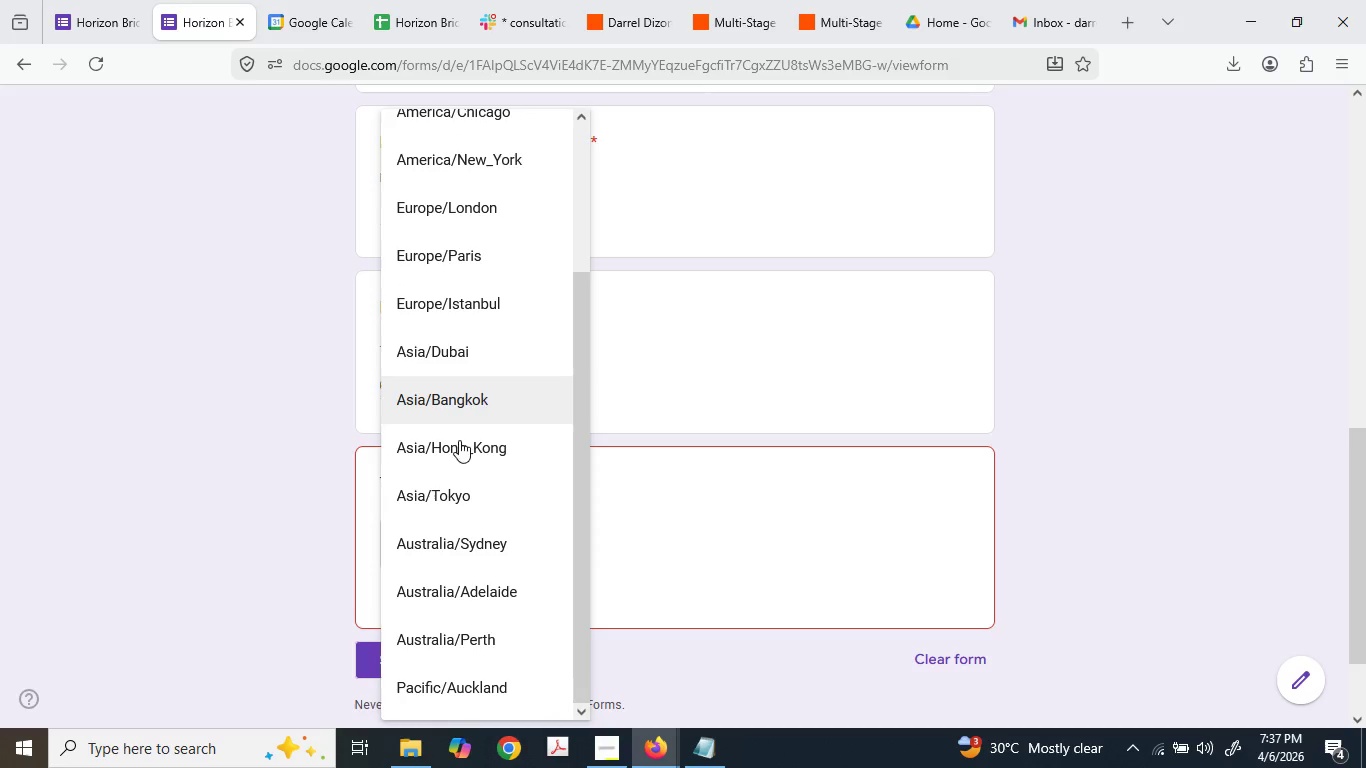 
left_click([457, 486])
 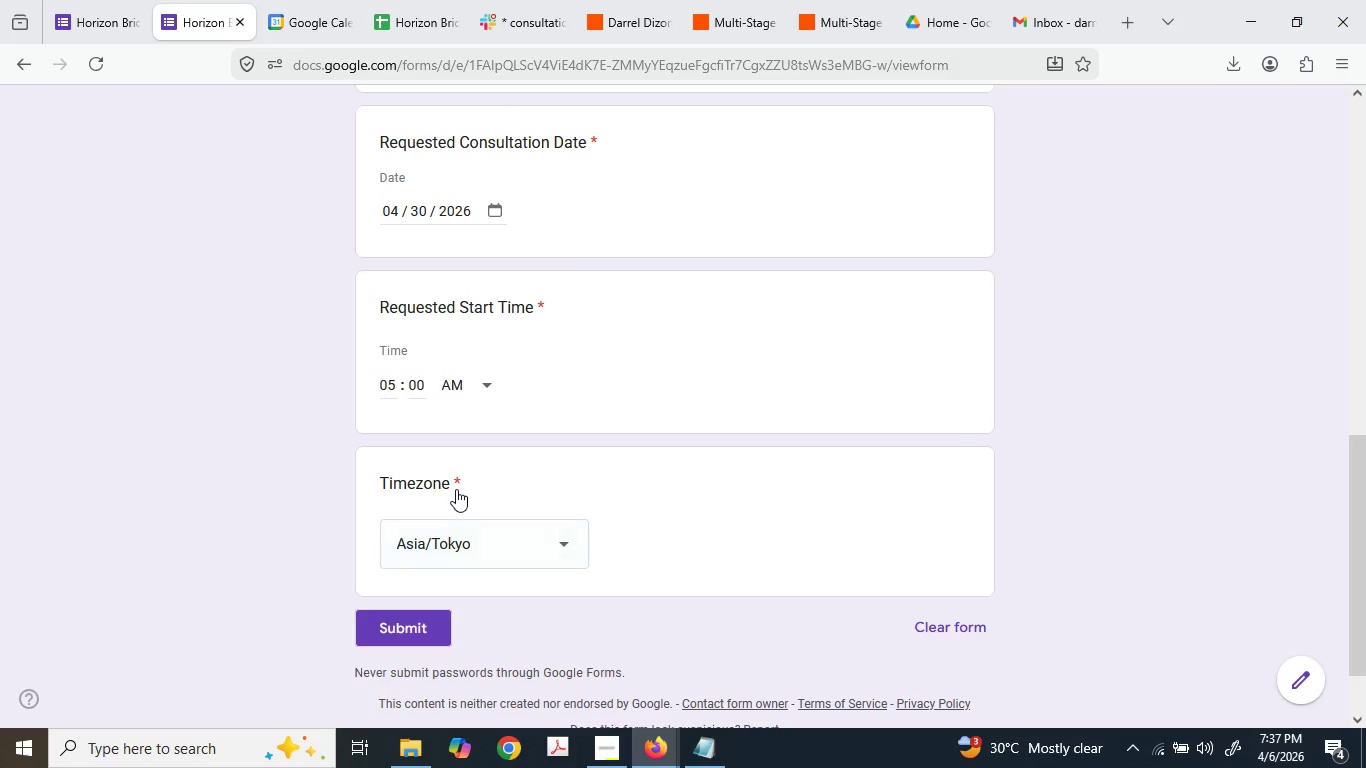 
scroll: coordinate [456, 489], scroll_direction: down, amount: 1.0
 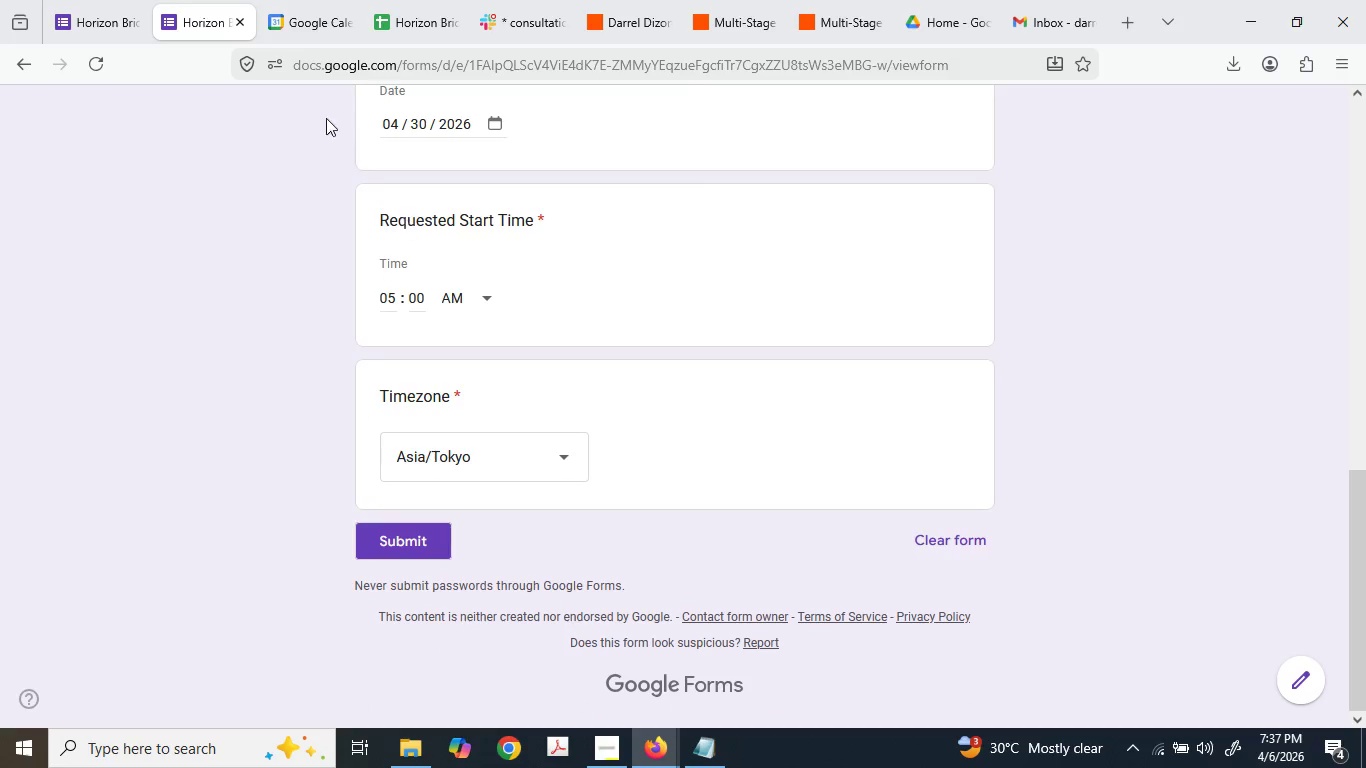 
left_click([301, 2])
 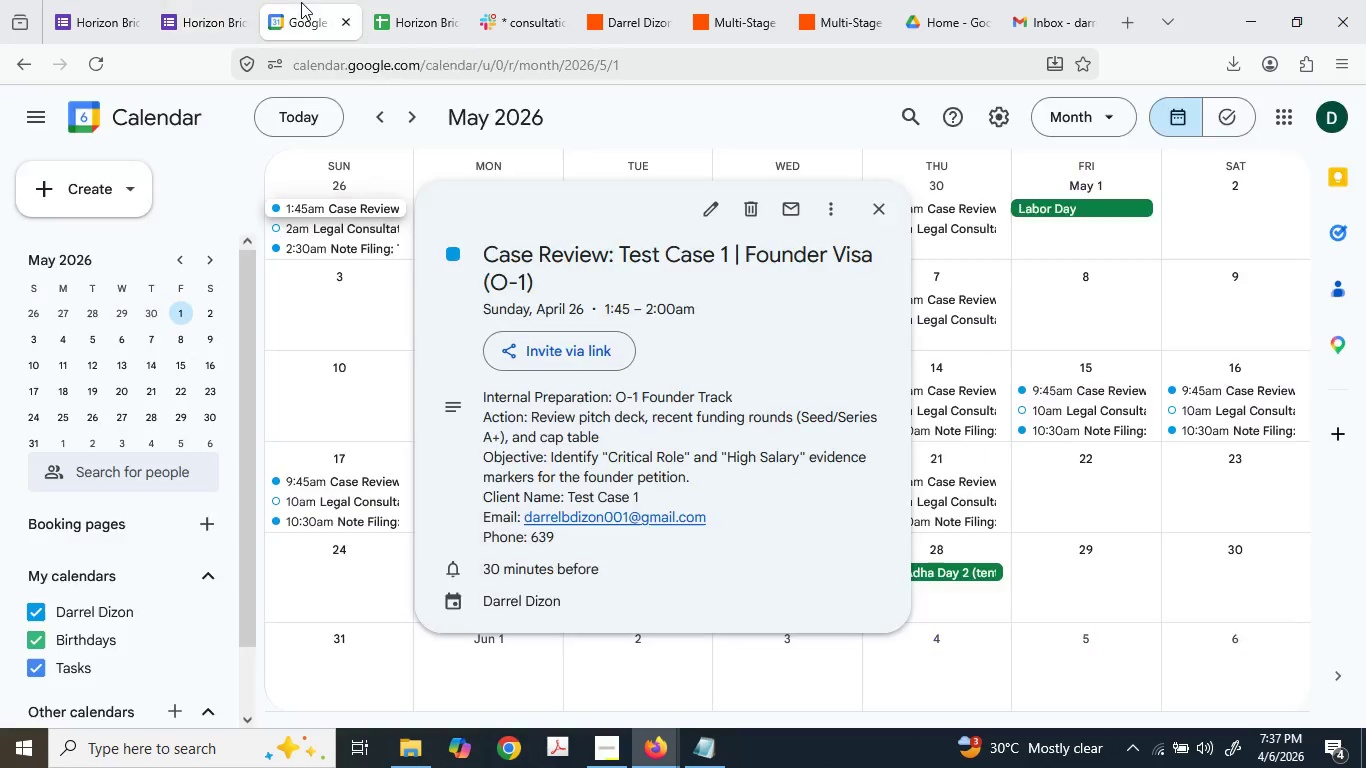 
mouse_move([282, 0])
 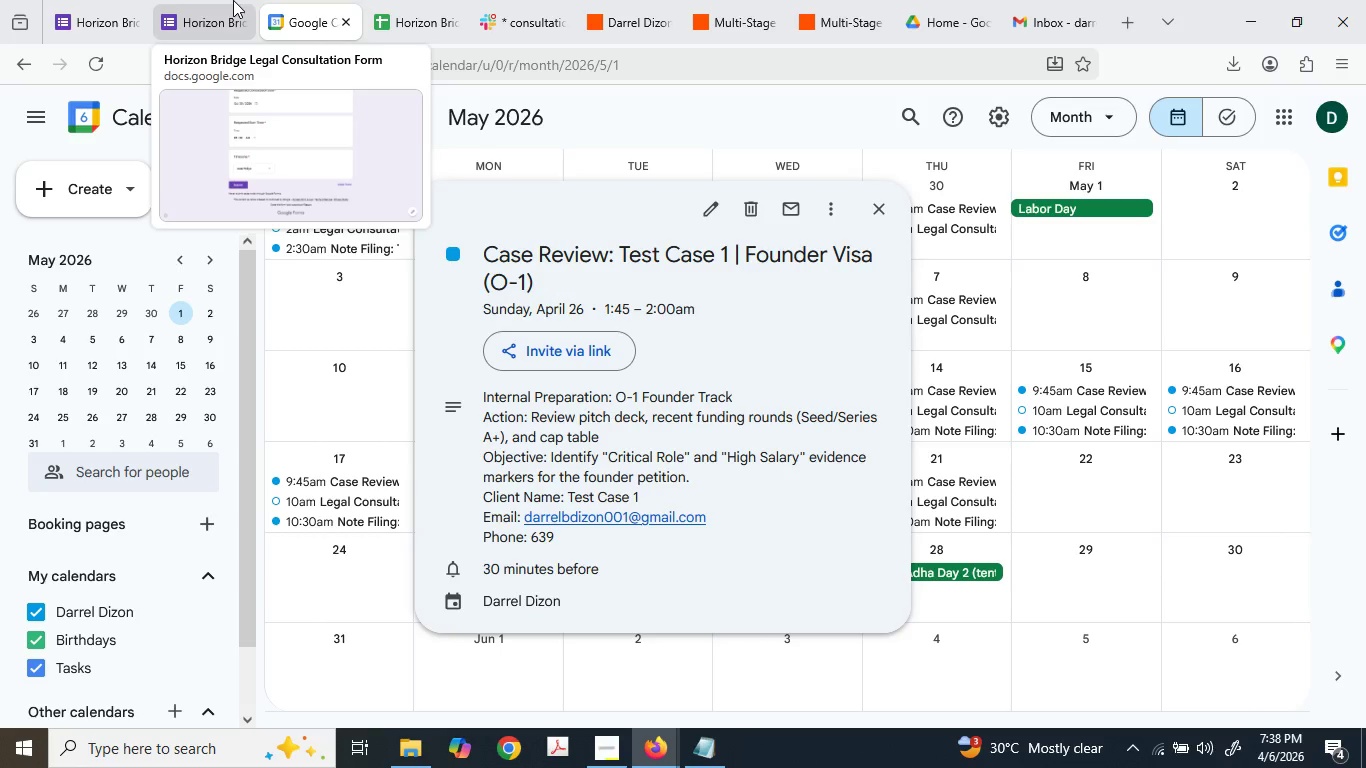 
wait(8.56)
 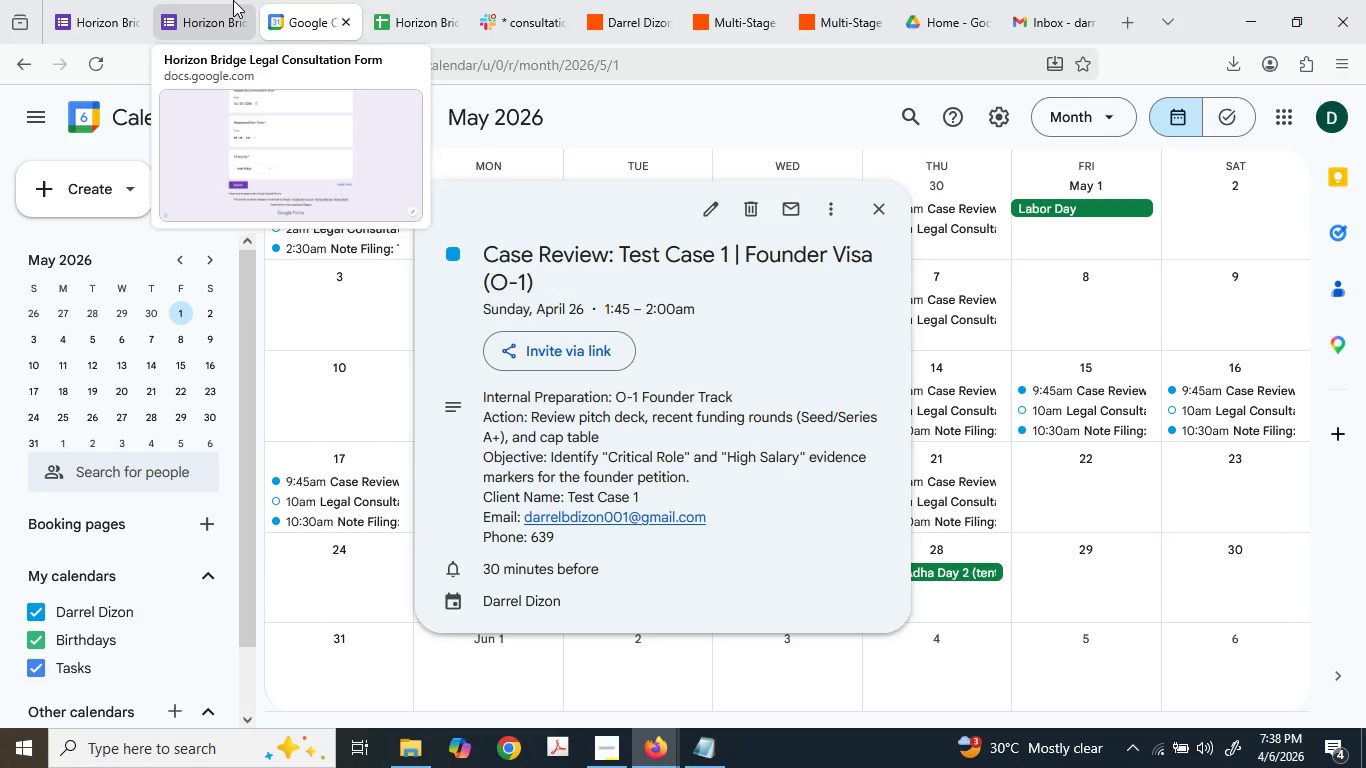 
left_click([233, 0])
 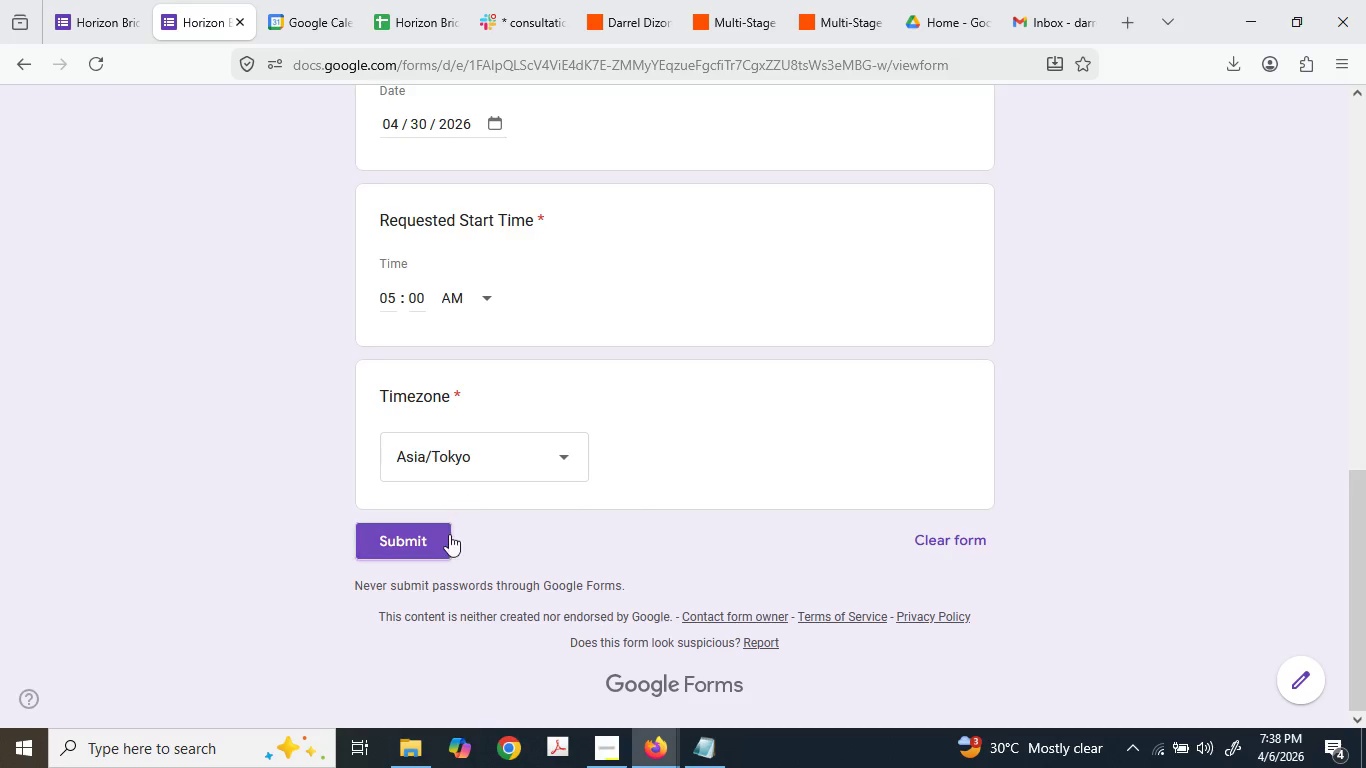 
left_click([428, 531])
 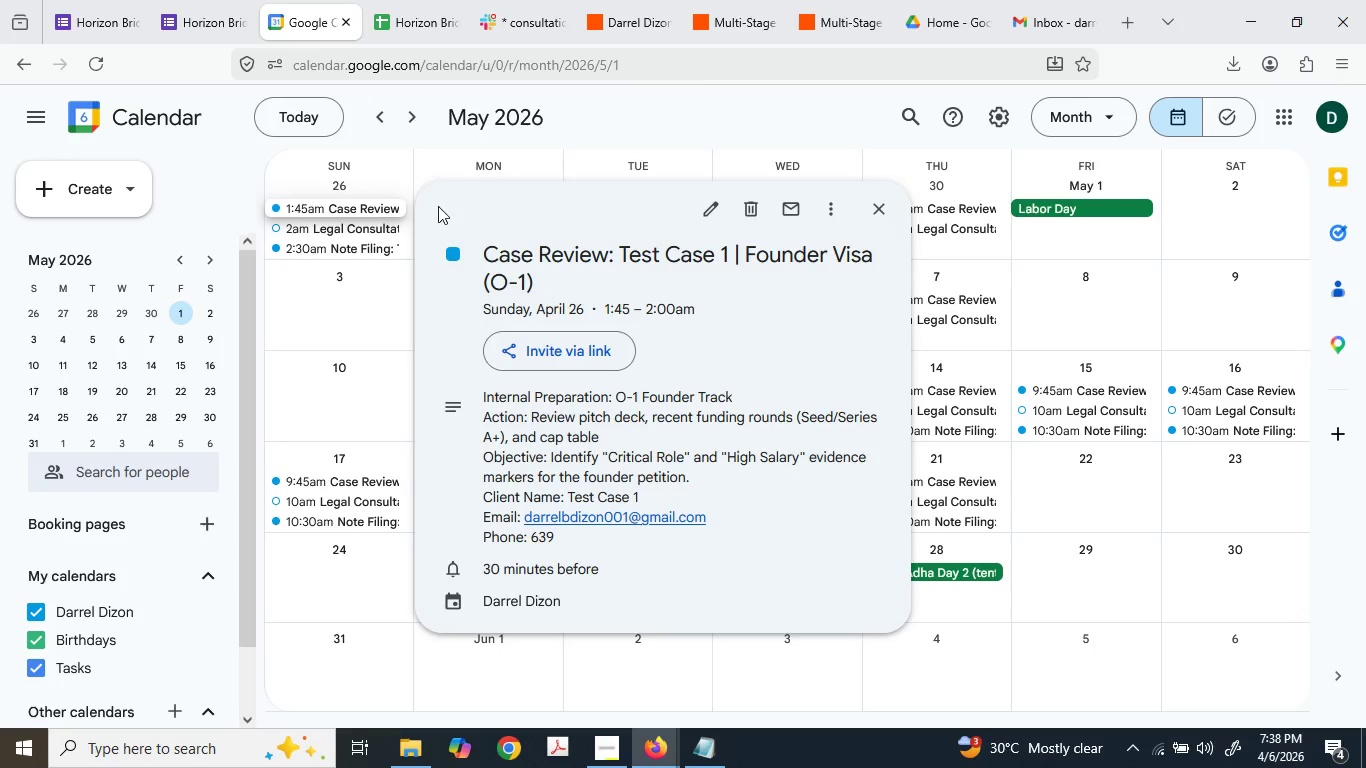 
wait(5.78)
 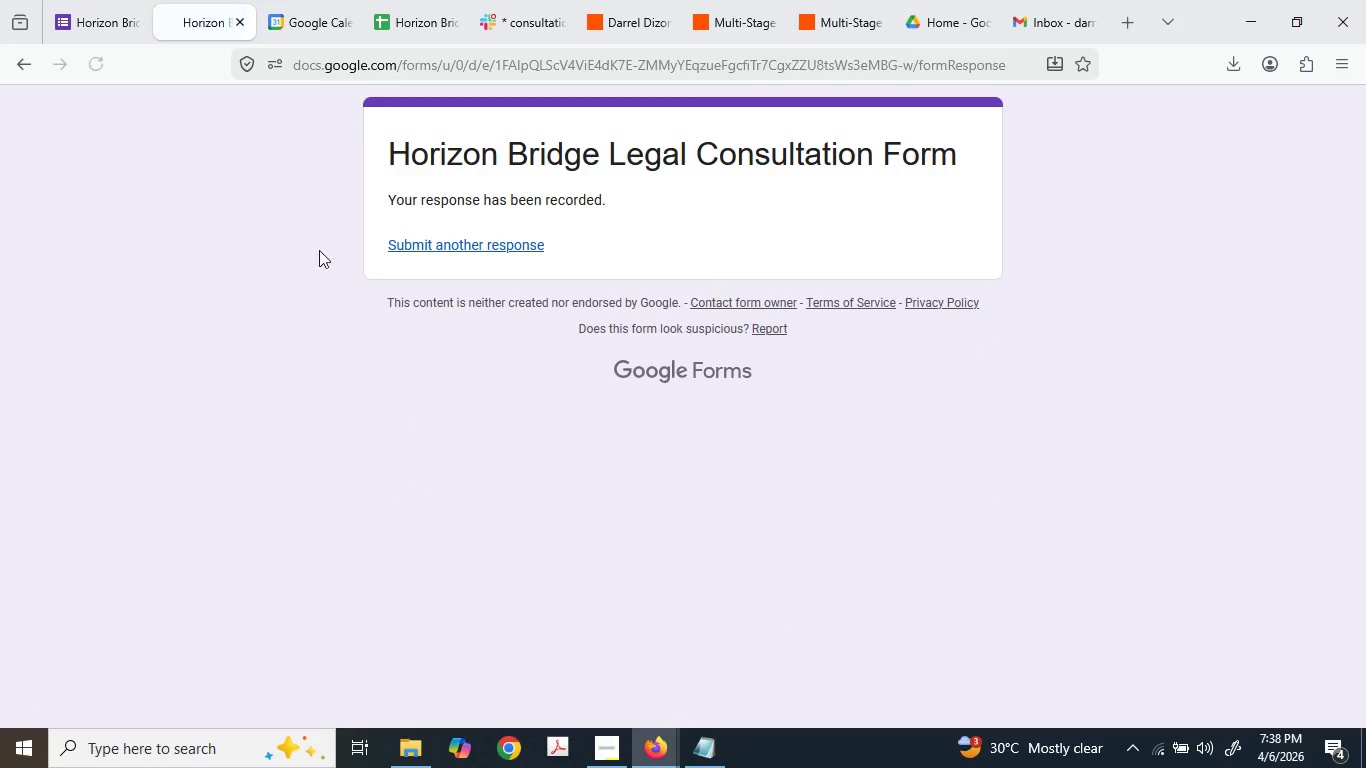 
left_click([882, 219])
 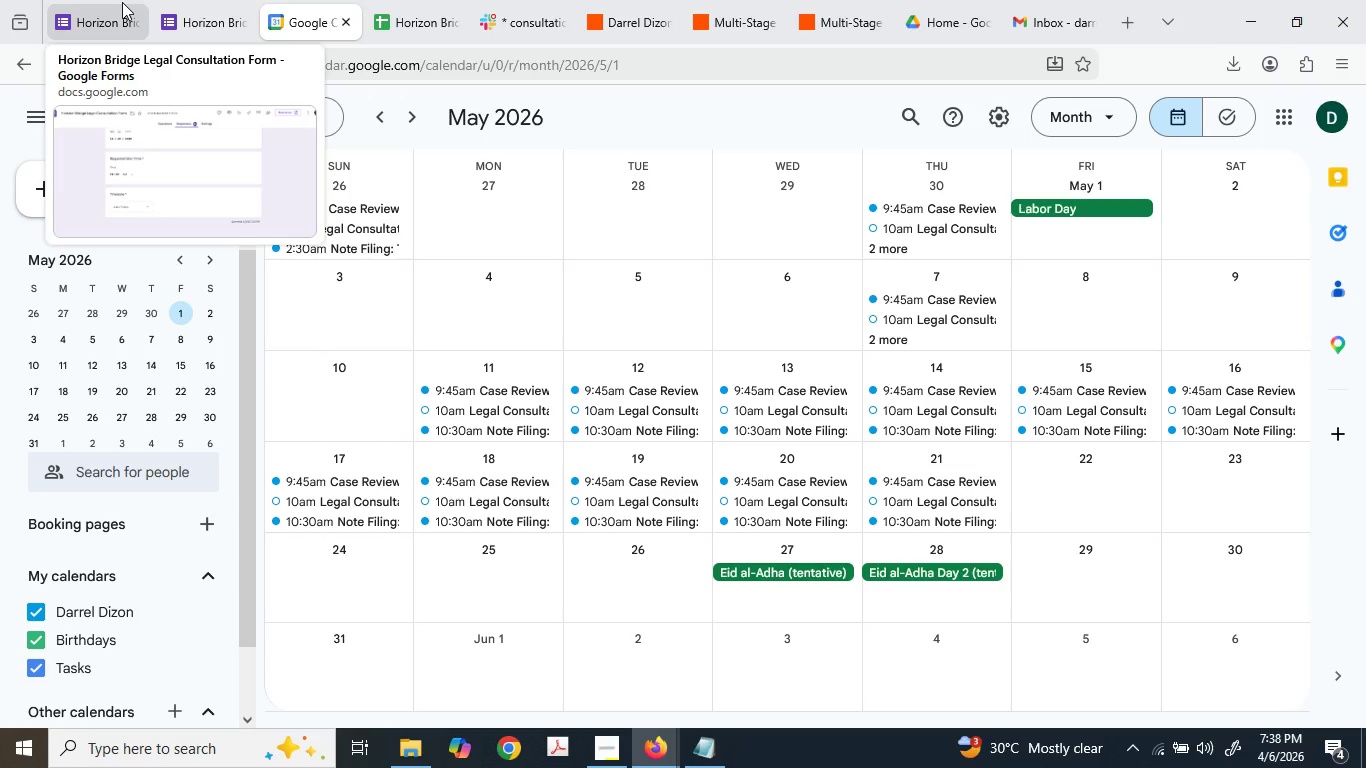 
wait(6.75)
 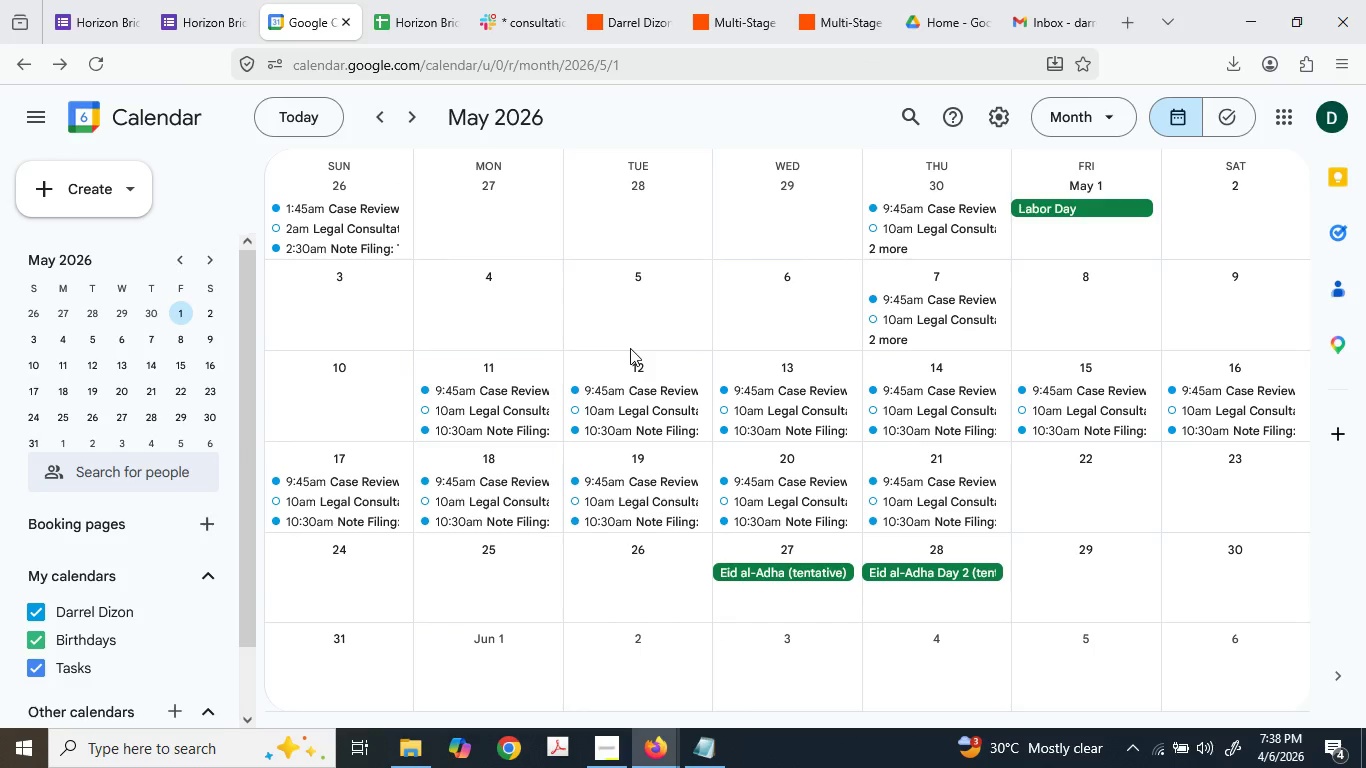 
left_click([184, 0])
 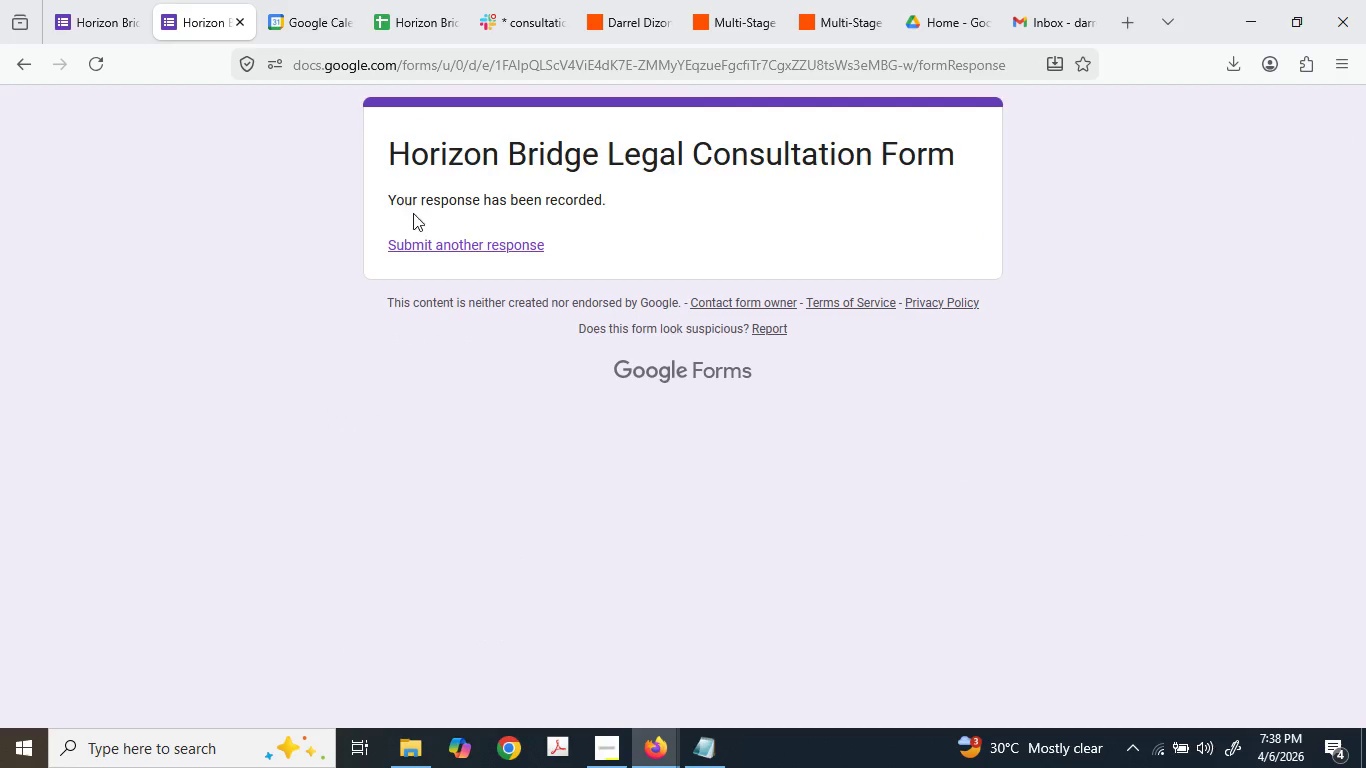 
left_click([435, 238])
 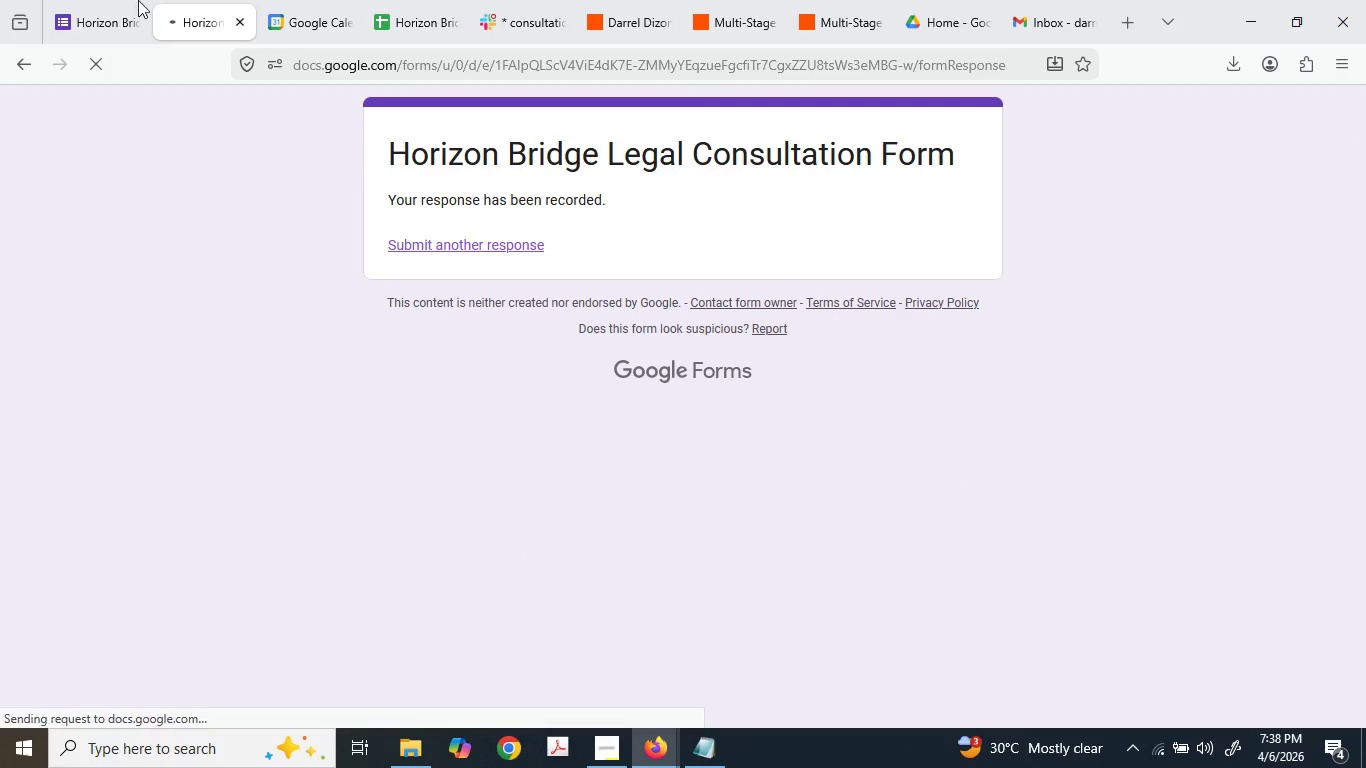 
left_click([107, 0])
 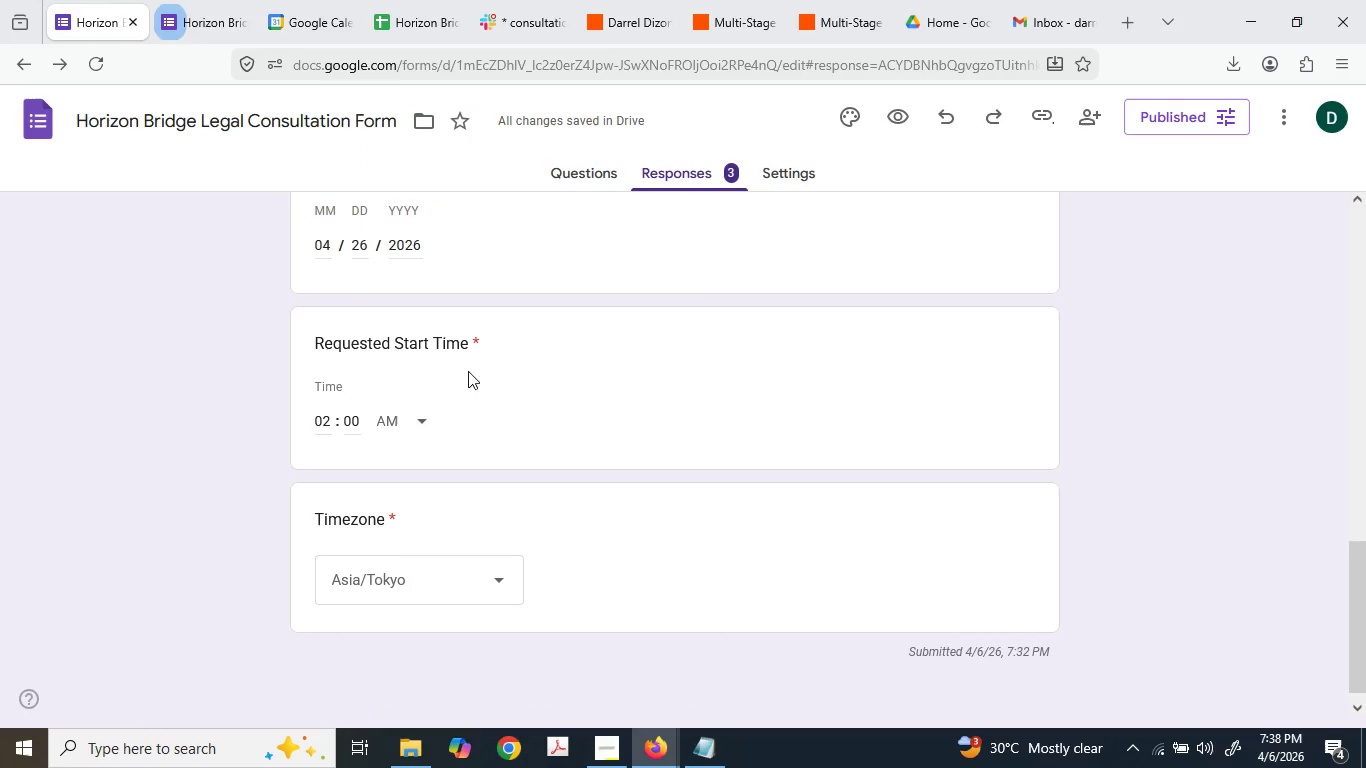 
scroll: coordinate [636, 445], scroll_direction: up, amount: 10.0
 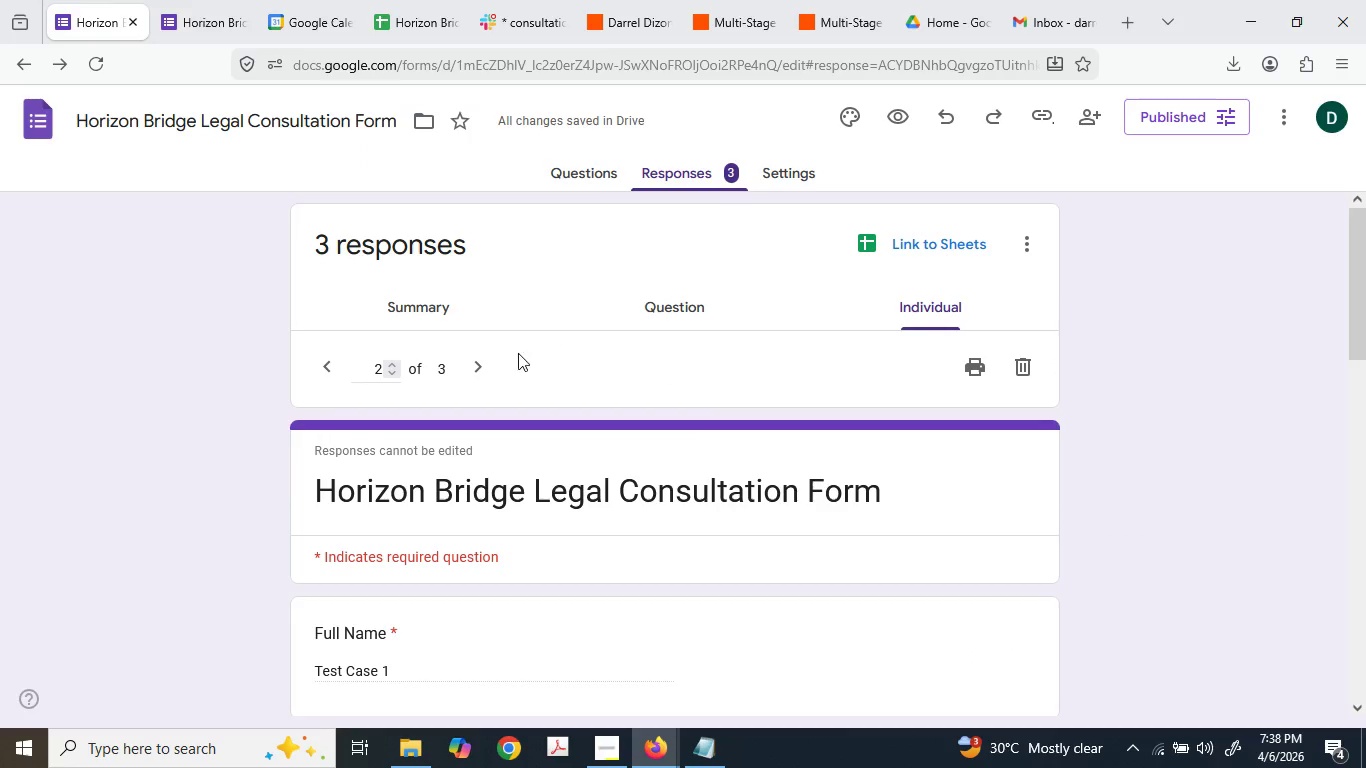 
left_click([474, 360])
 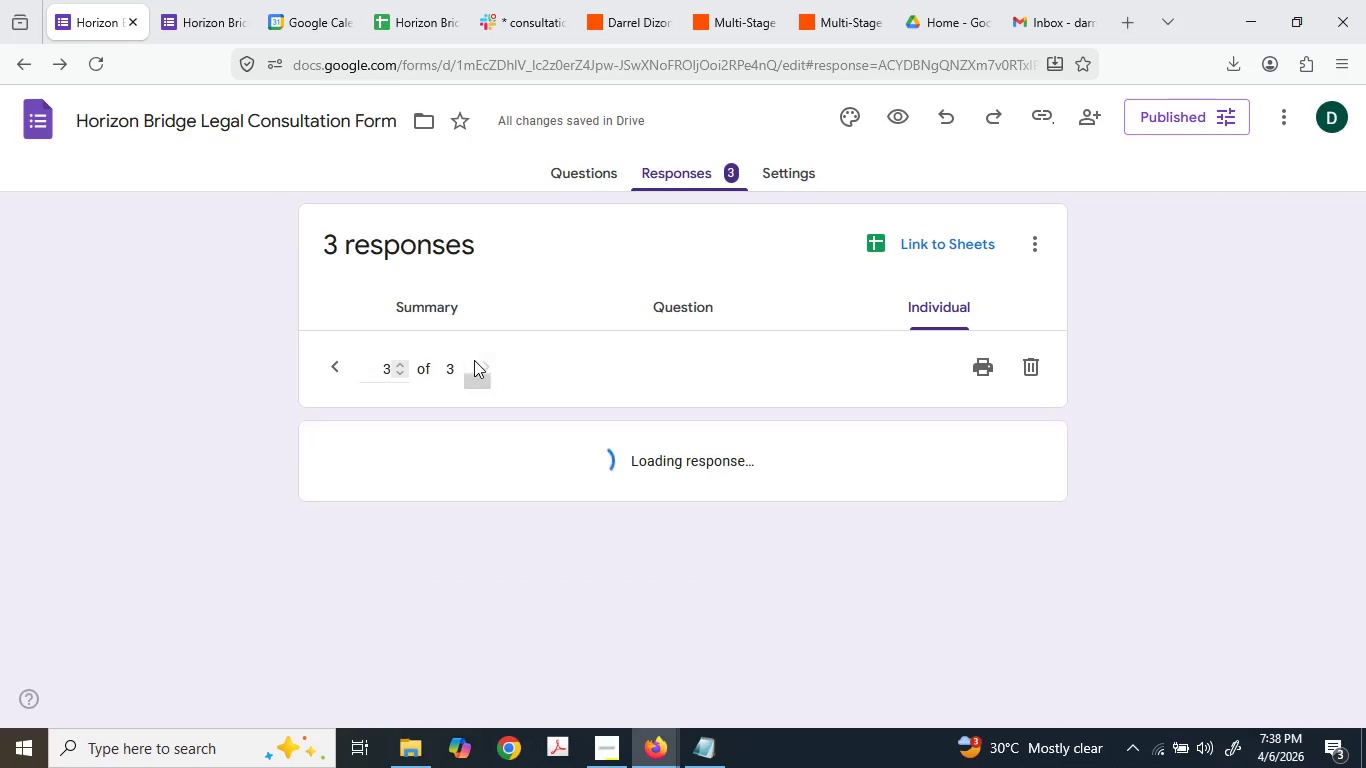 
scroll: coordinate [470, 371], scroll_direction: down, amount: 3.0
 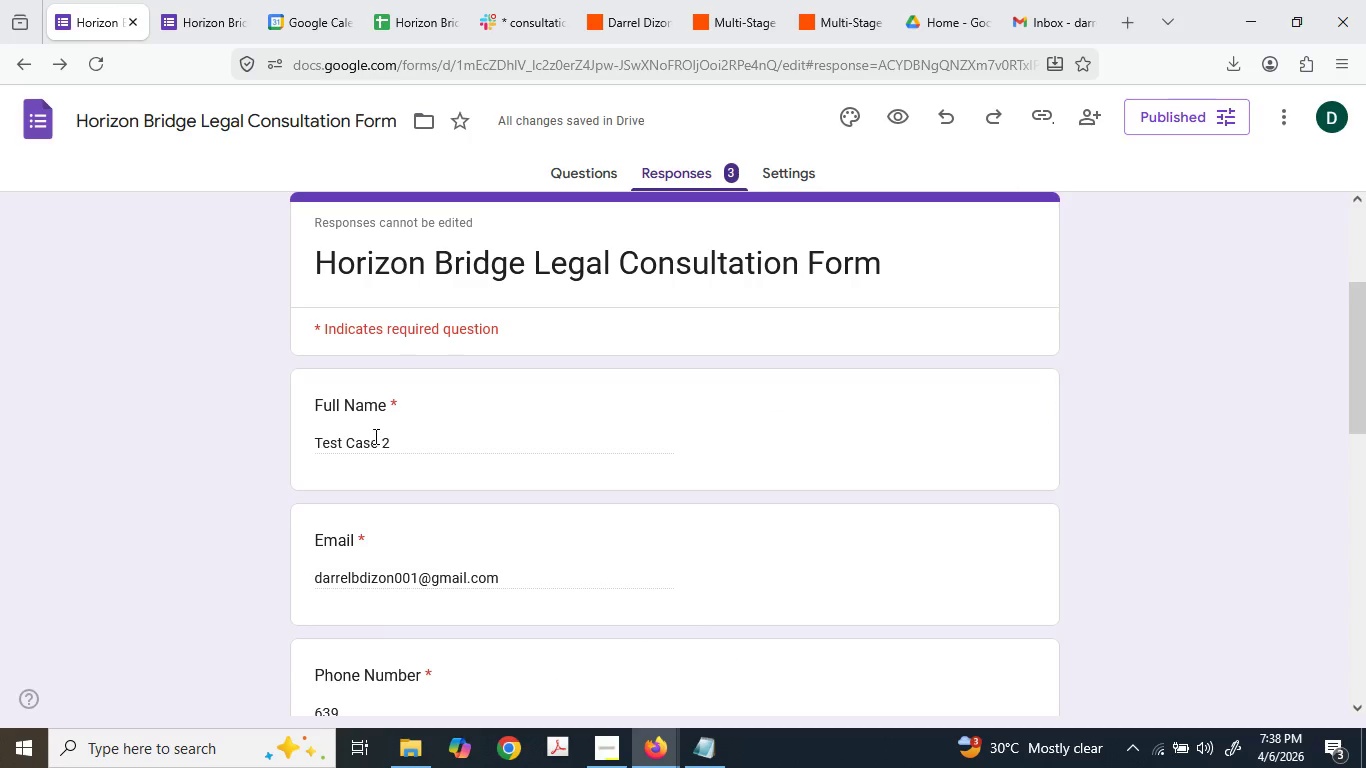 
double_click([372, 436])
 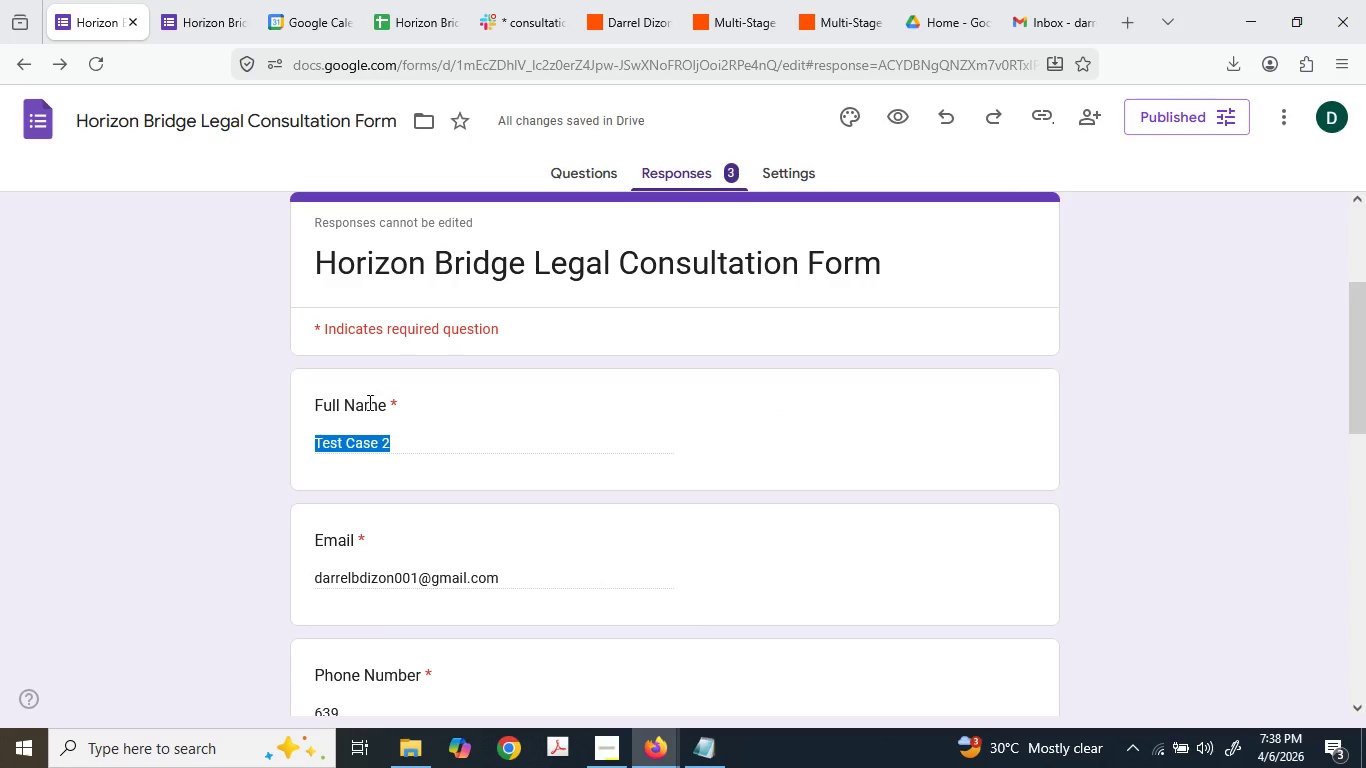 
key(Control+ControlLeft)
 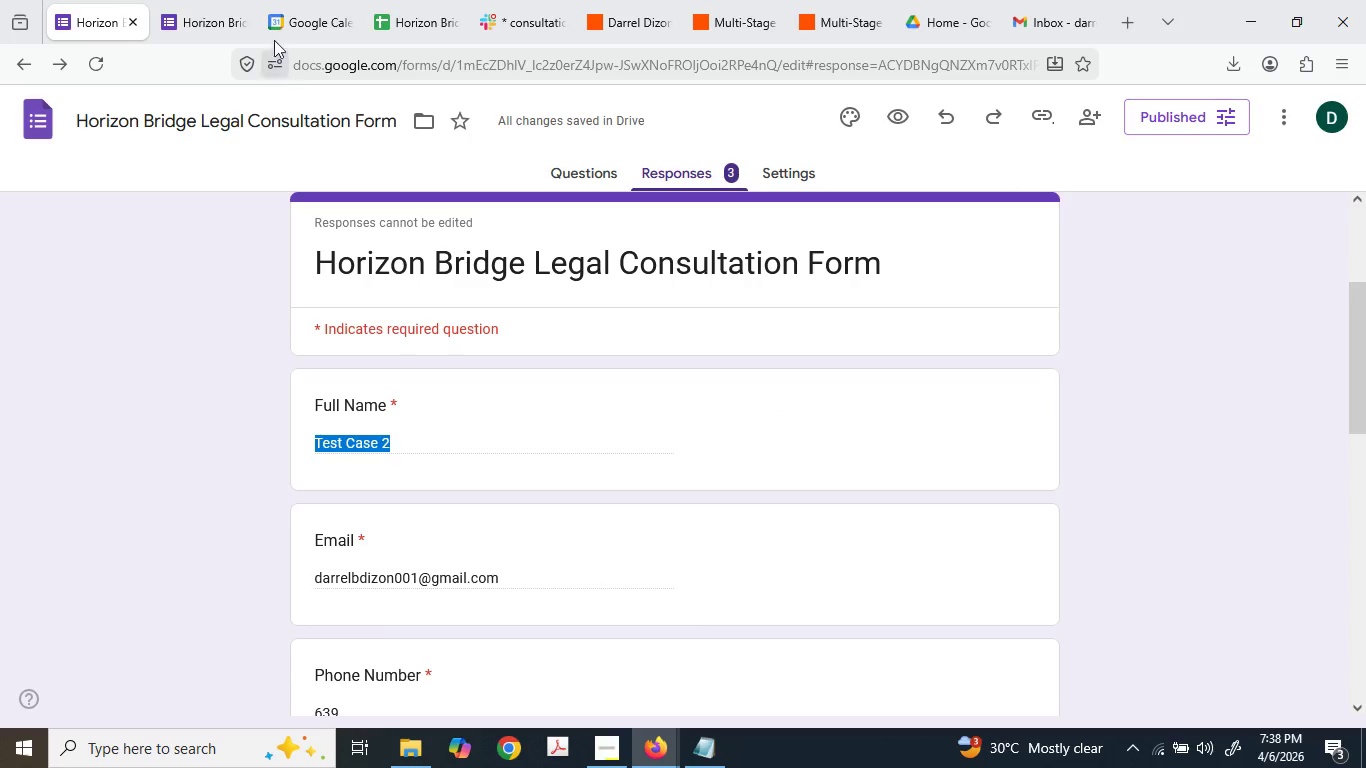 
key(Control+C)
 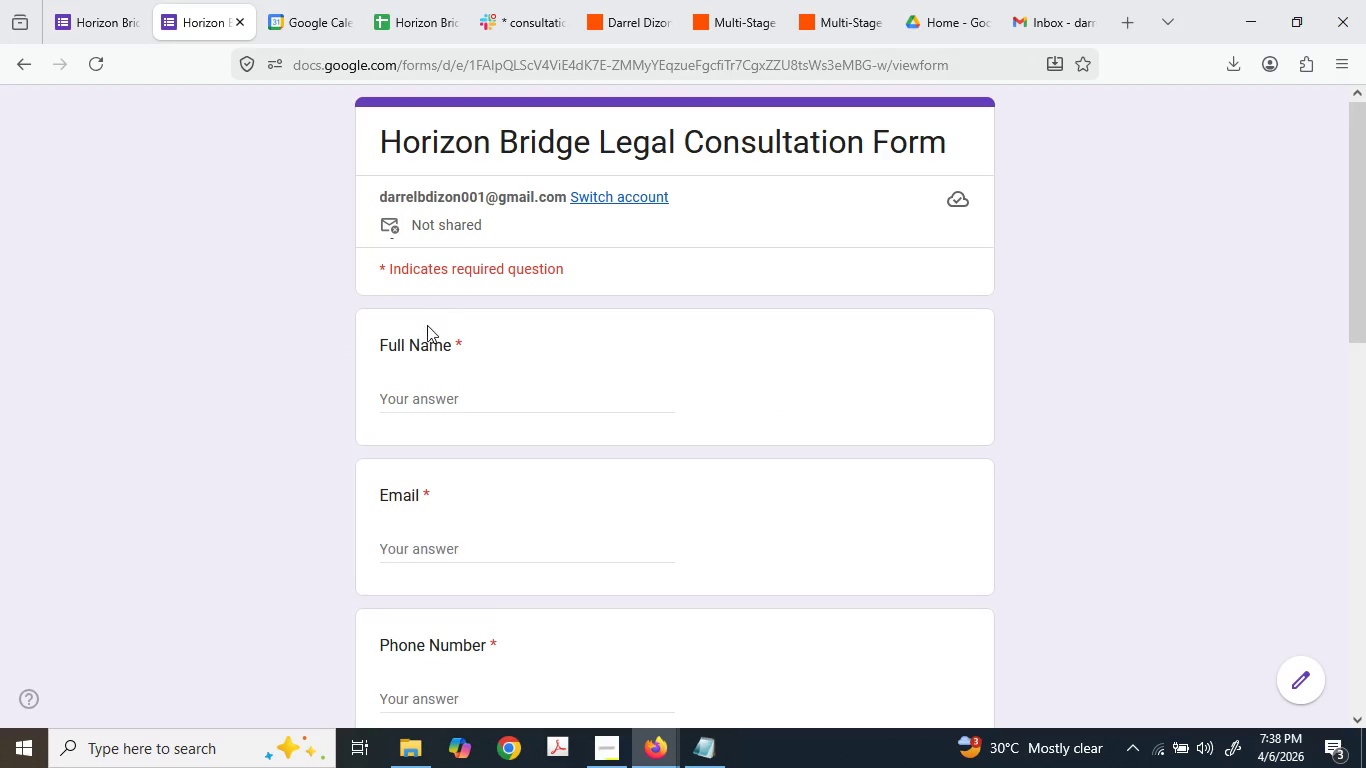 
left_click([434, 424])
 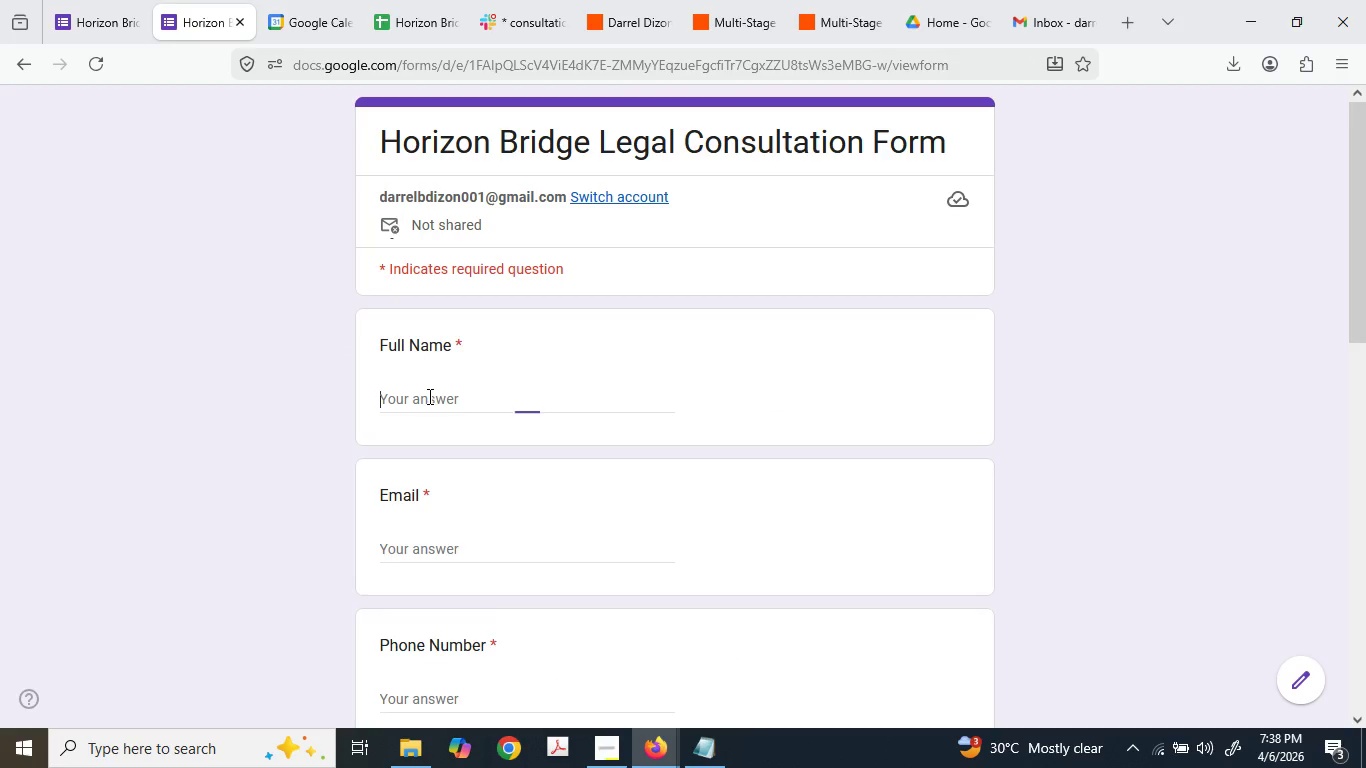 
key(Control+ControlLeft)
 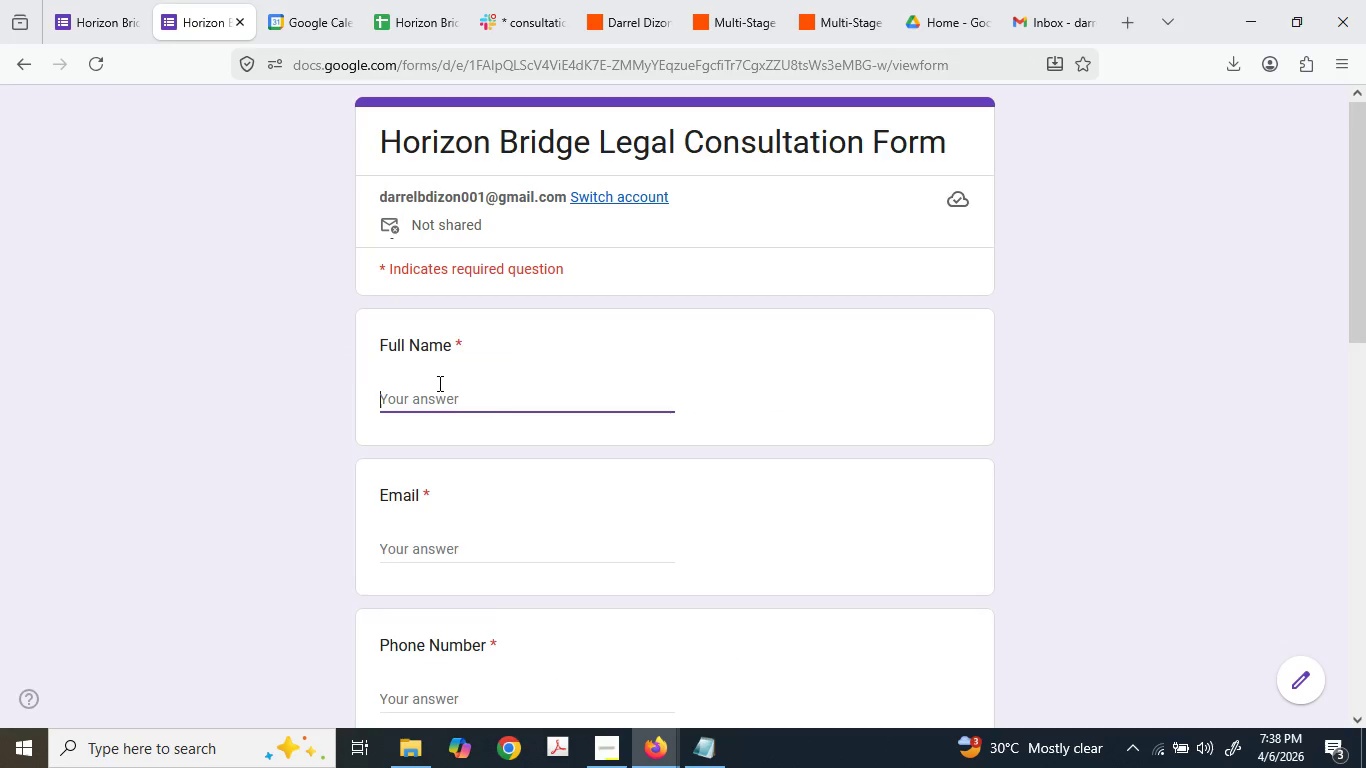 
key(Control+V)
 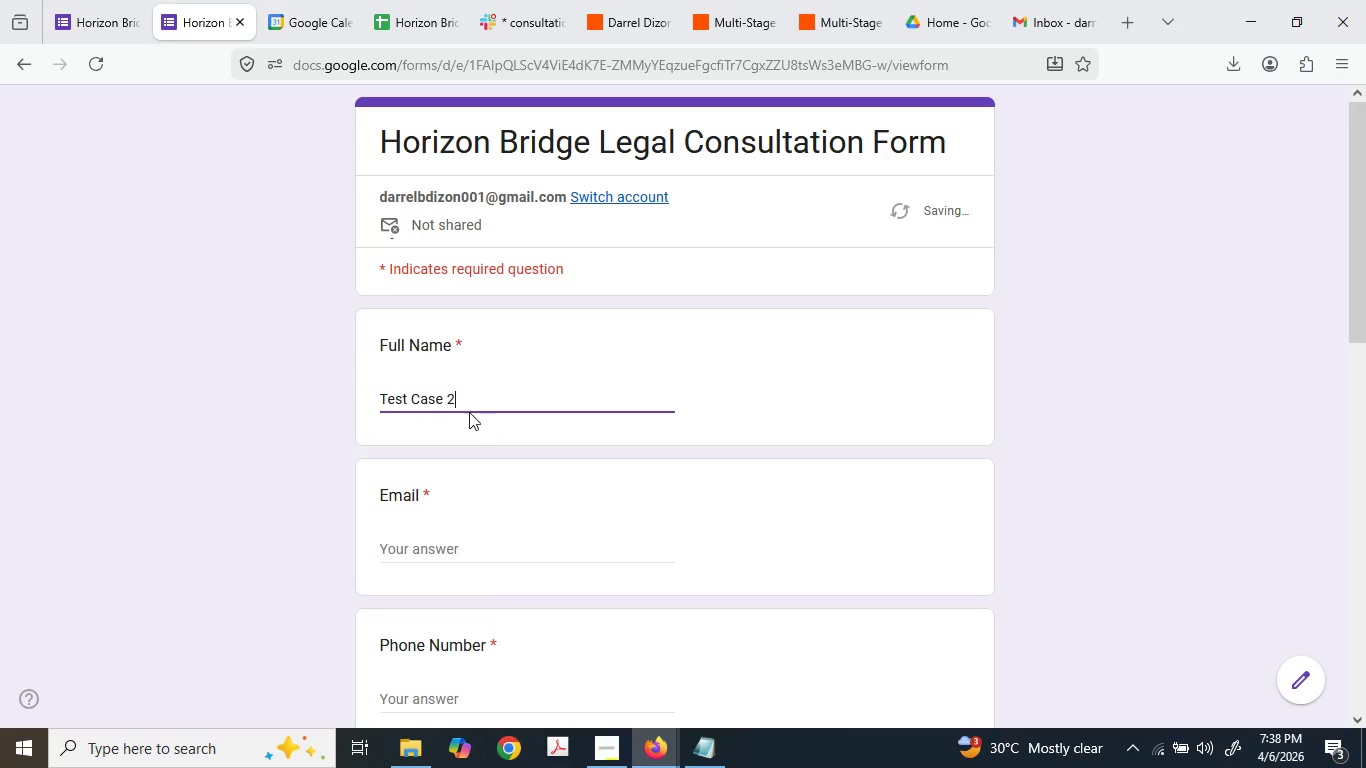 
left_click_drag(start_coordinate=[463, 384], to_coordinate=[462, 391])
 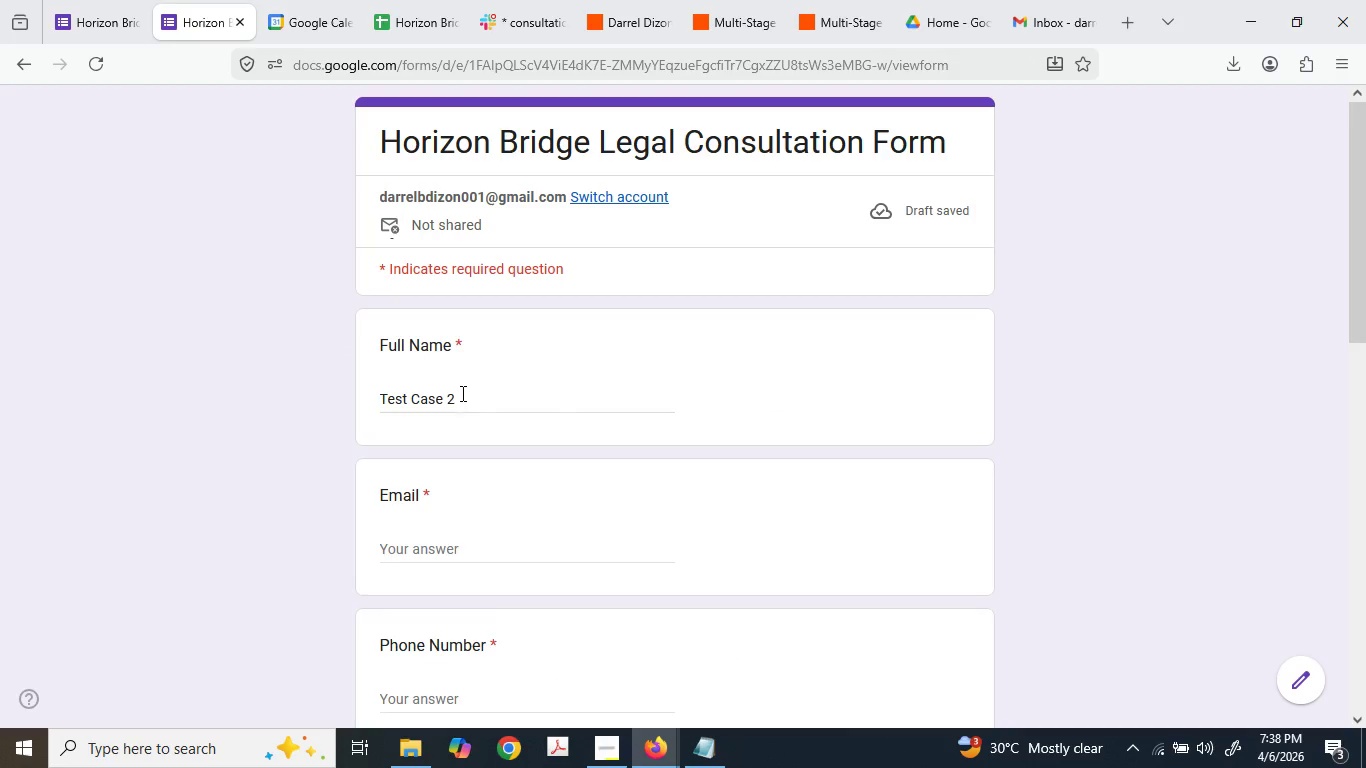 
left_click_drag(start_coordinate=[461, 393], to_coordinate=[448, 391])
 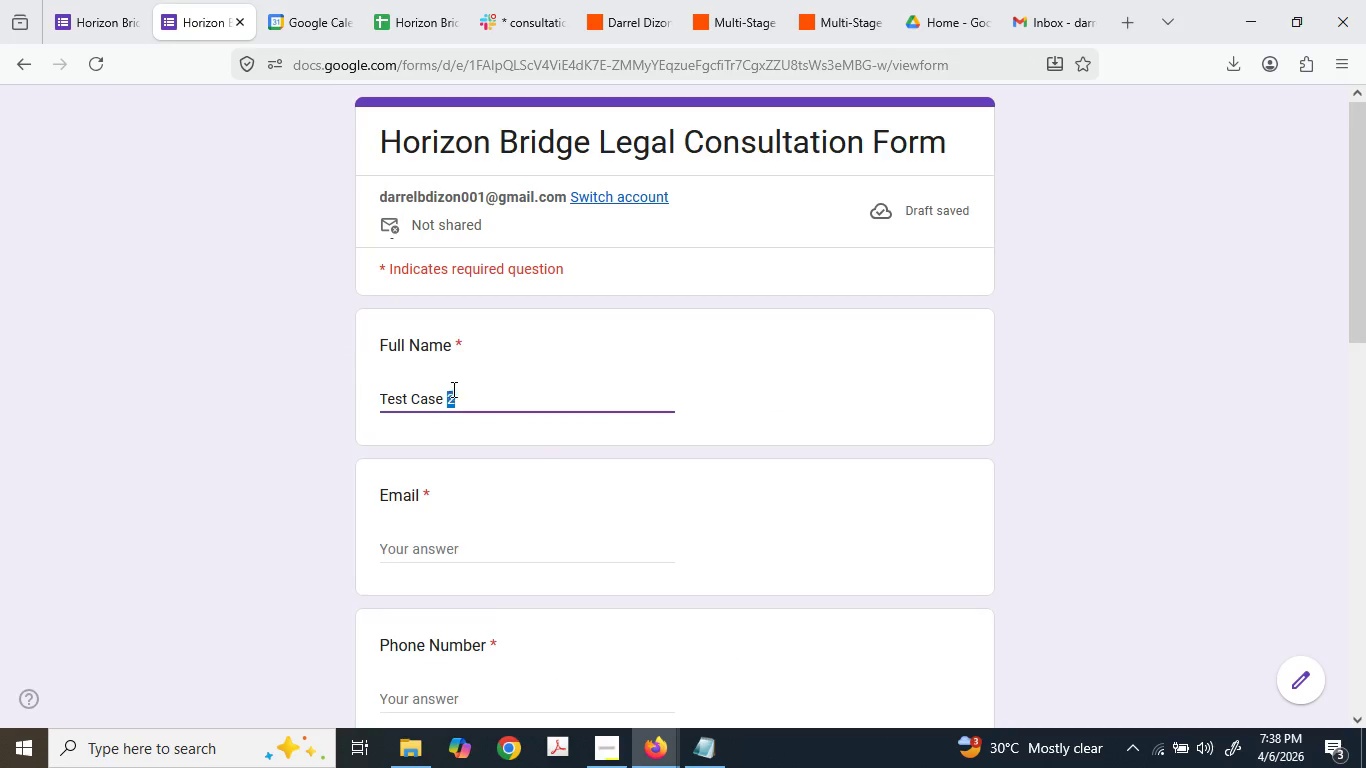 
key(3)
 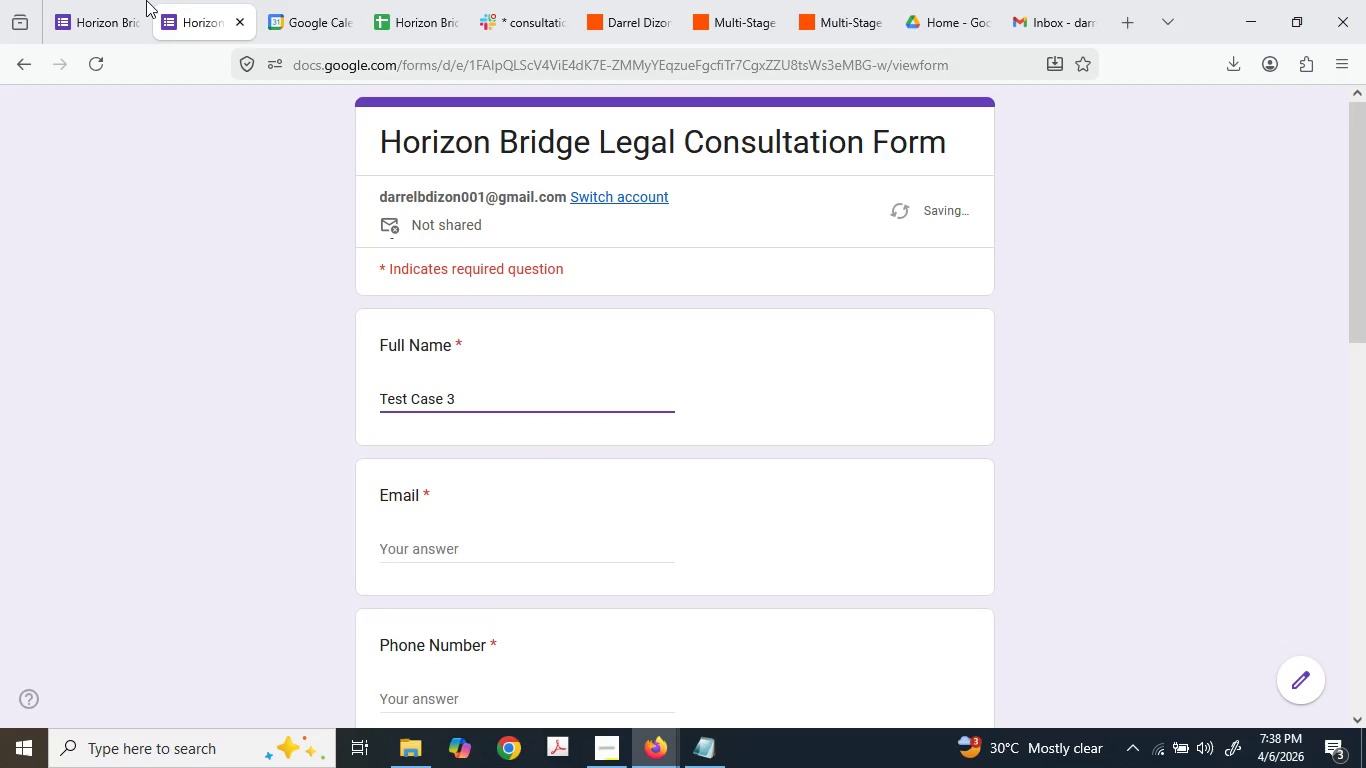 
left_click([143, 0])
 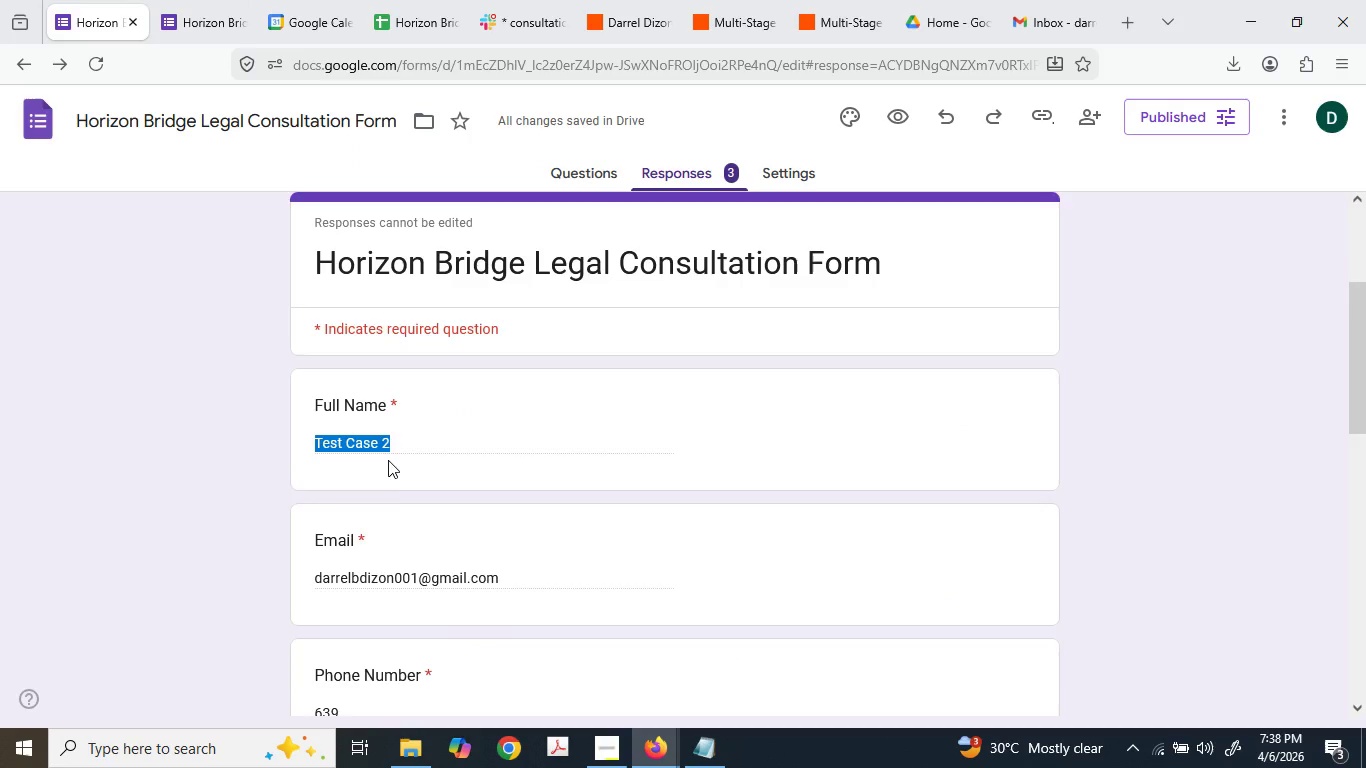 
scroll: coordinate [388, 472], scroll_direction: down, amount: 2.0
 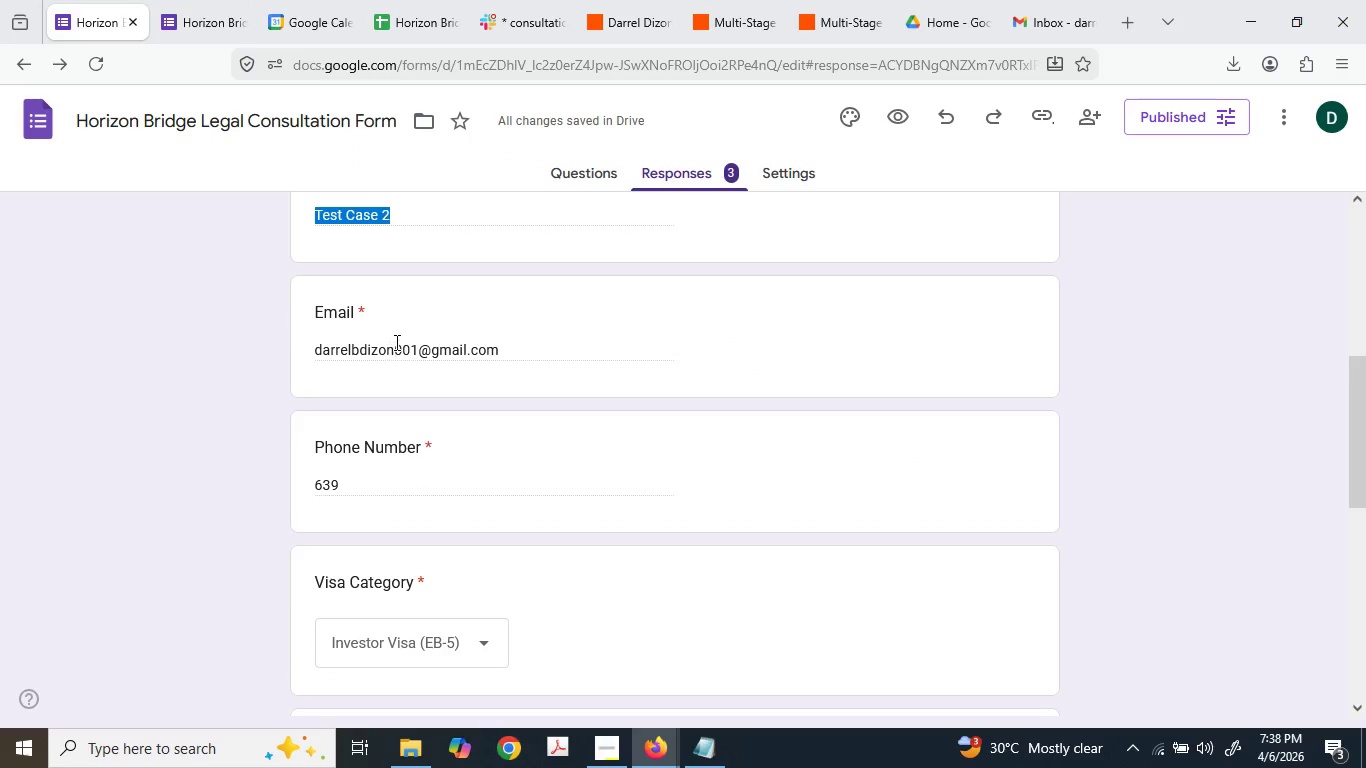 
left_click([395, 342])
 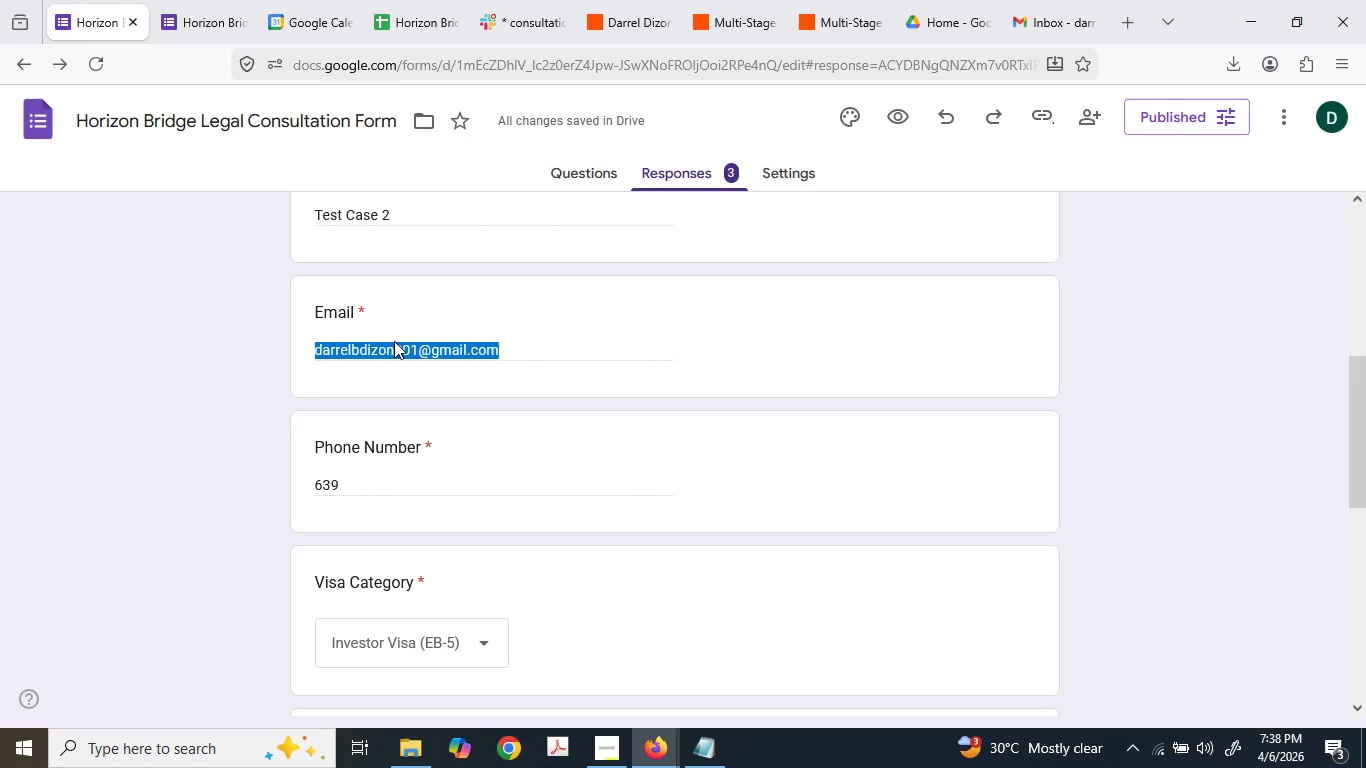 
key(Control+ControlLeft)
 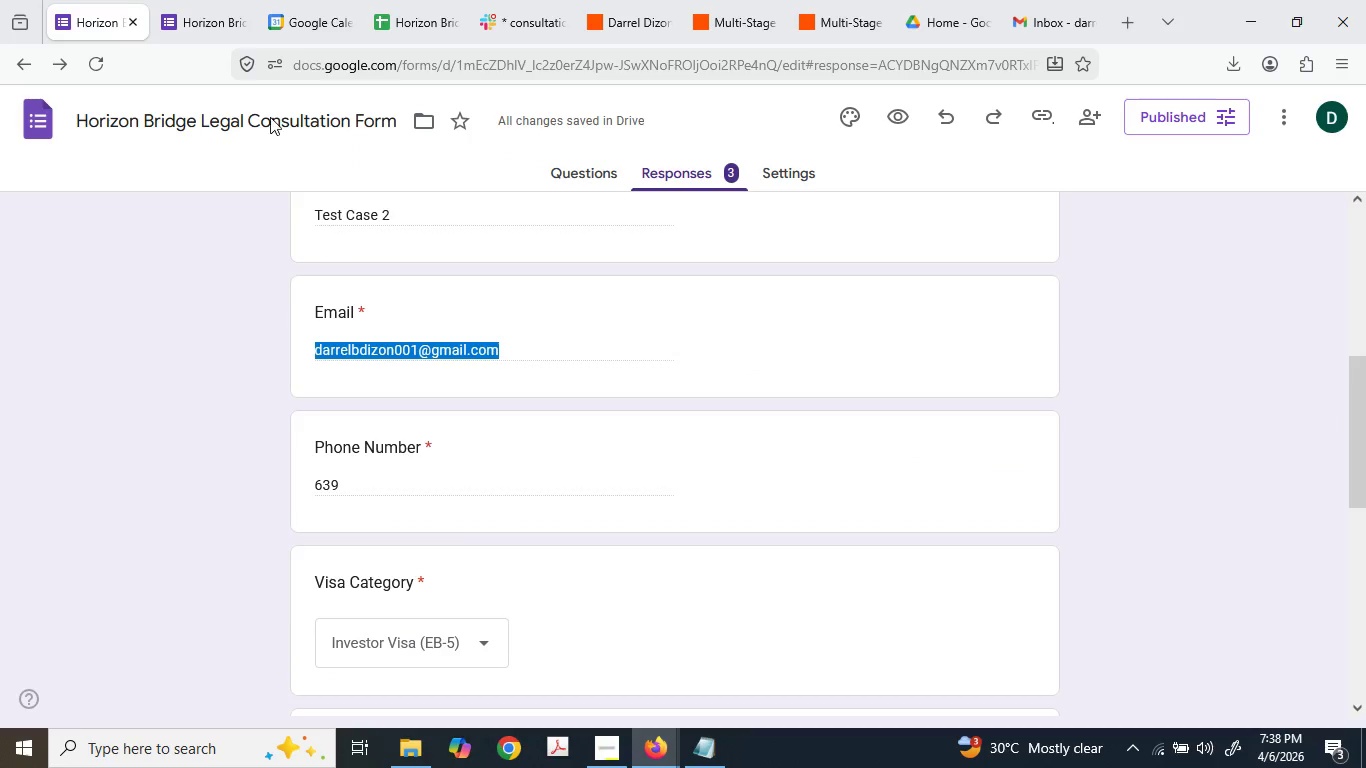 
key(Control+C)
 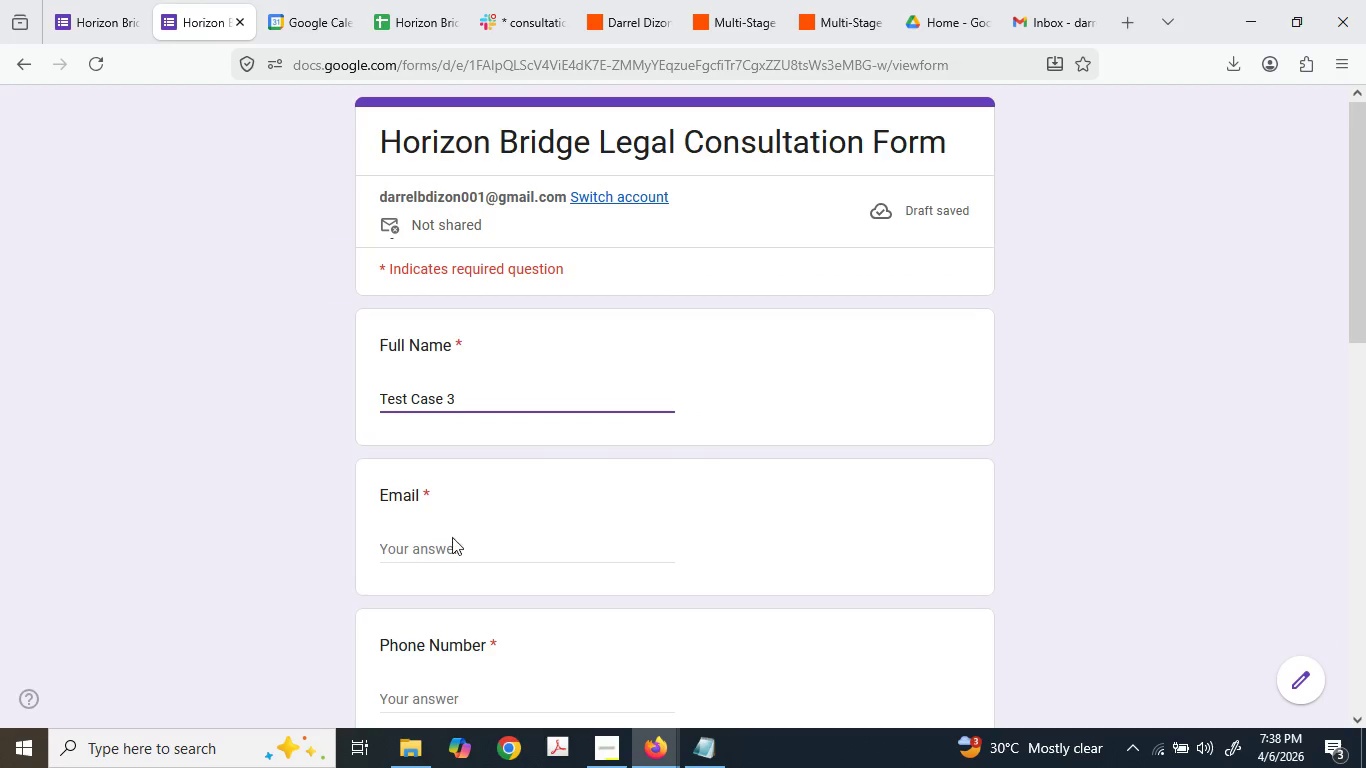 
double_click([451, 540])
 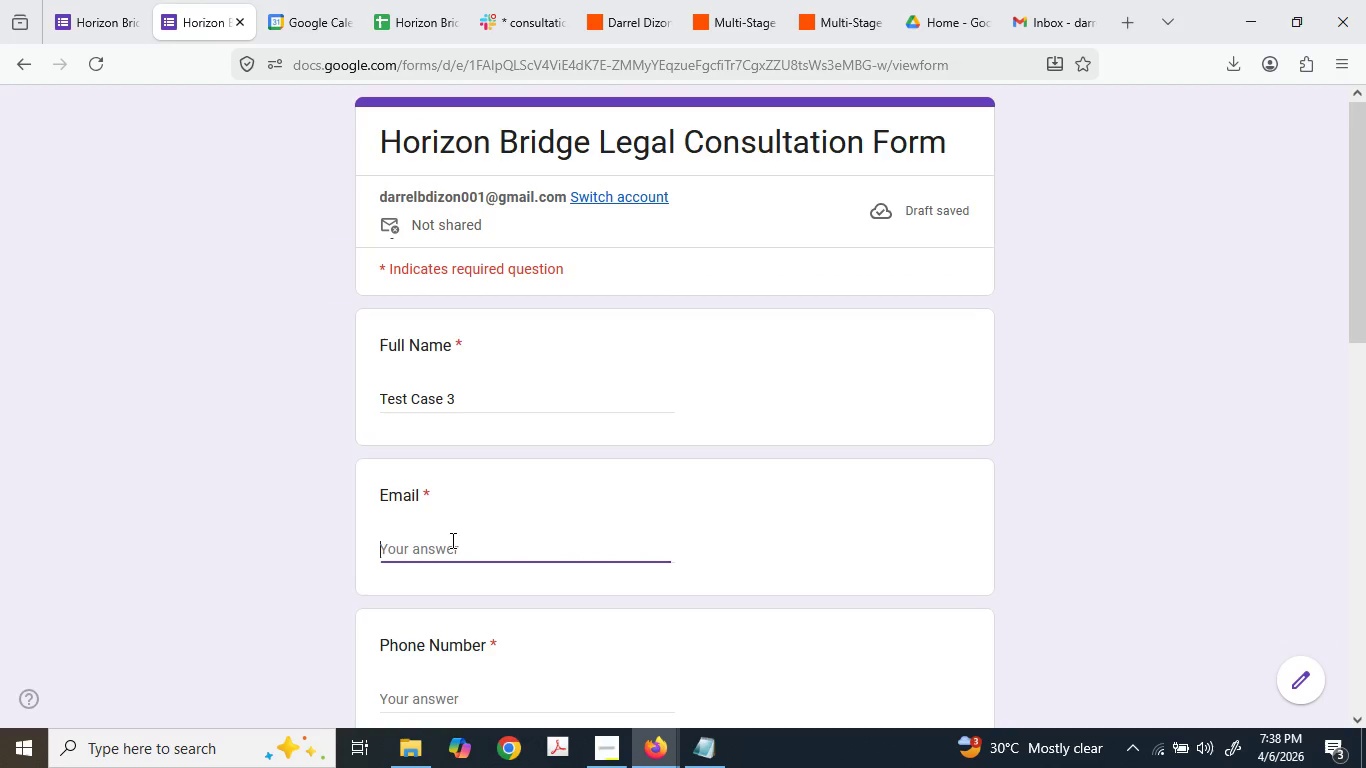 
key(Control+V)
 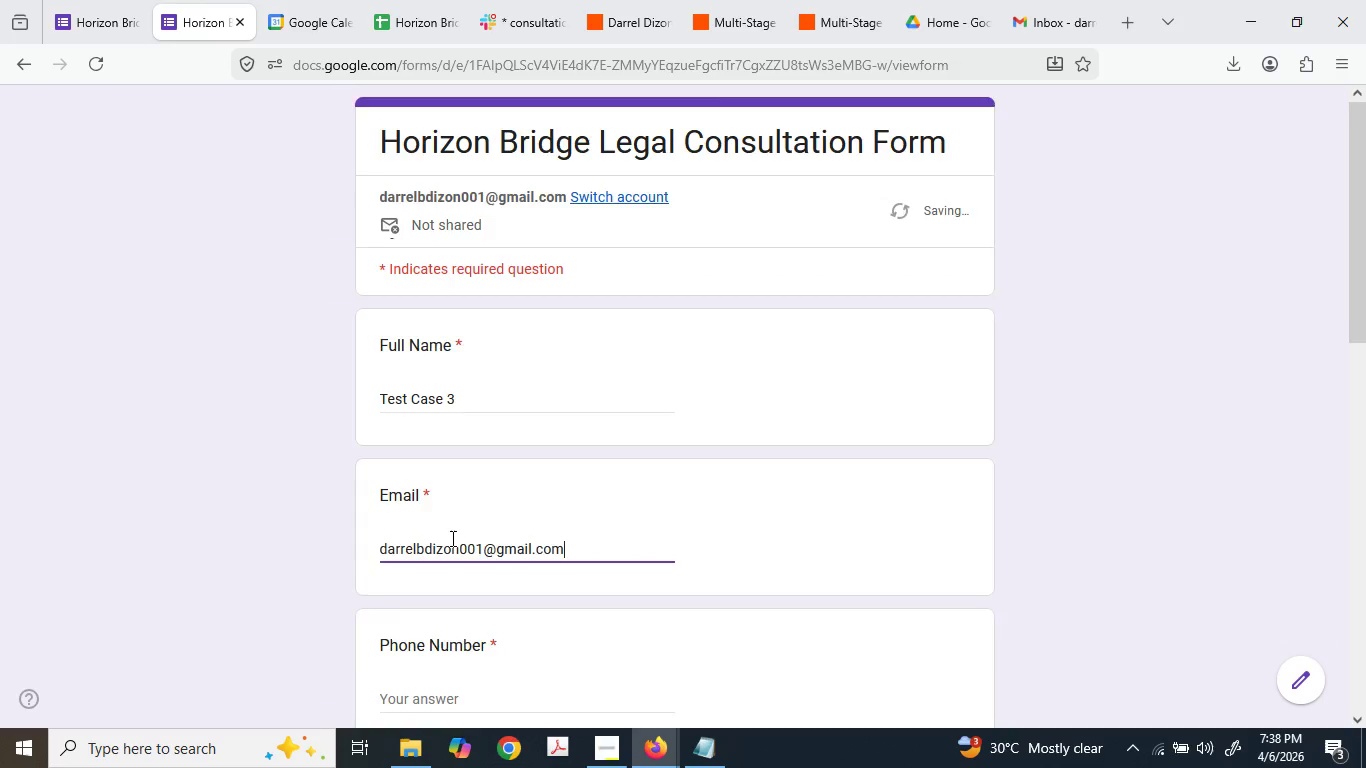 
scroll: coordinate [451, 538], scroll_direction: down, amount: 2.0
 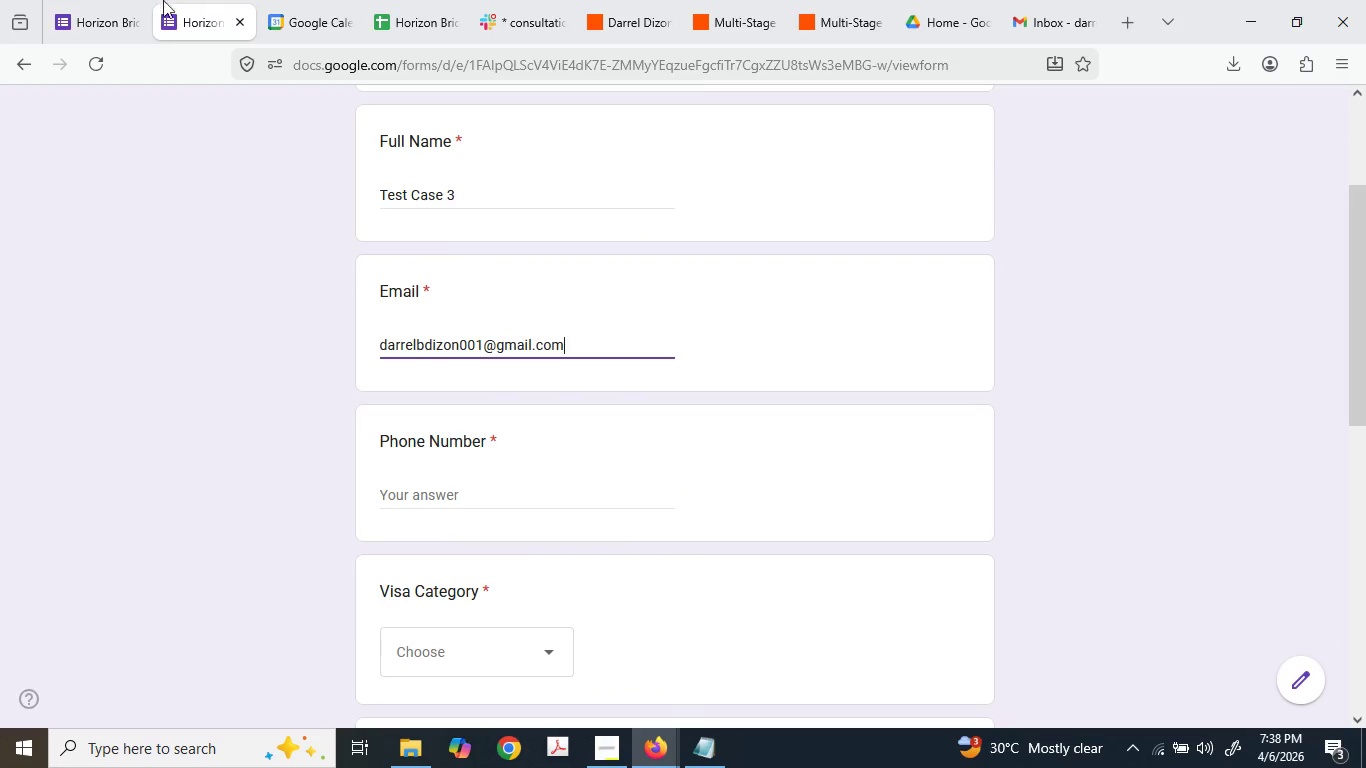 
left_click([65, 0])
 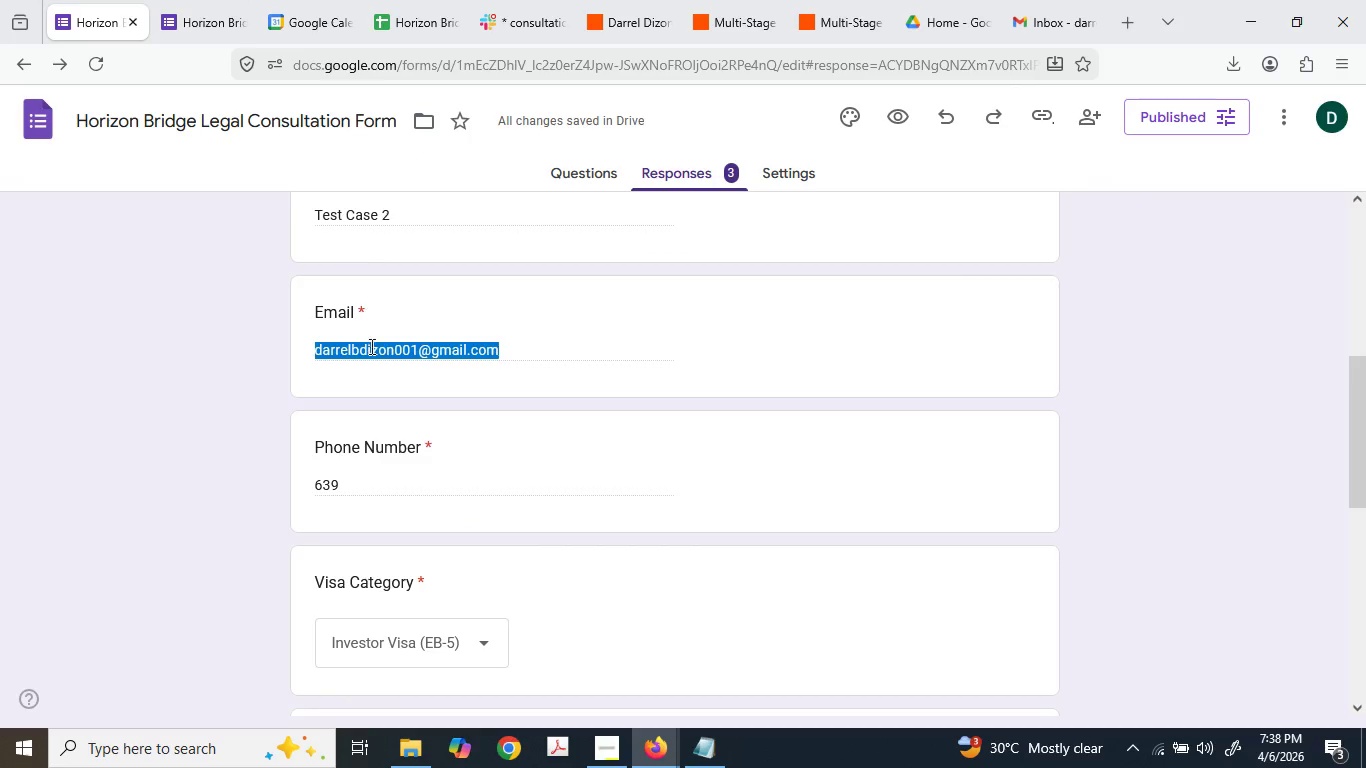 
scroll: coordinate [367, 364], scroll_direction: down, amount: 1.0
 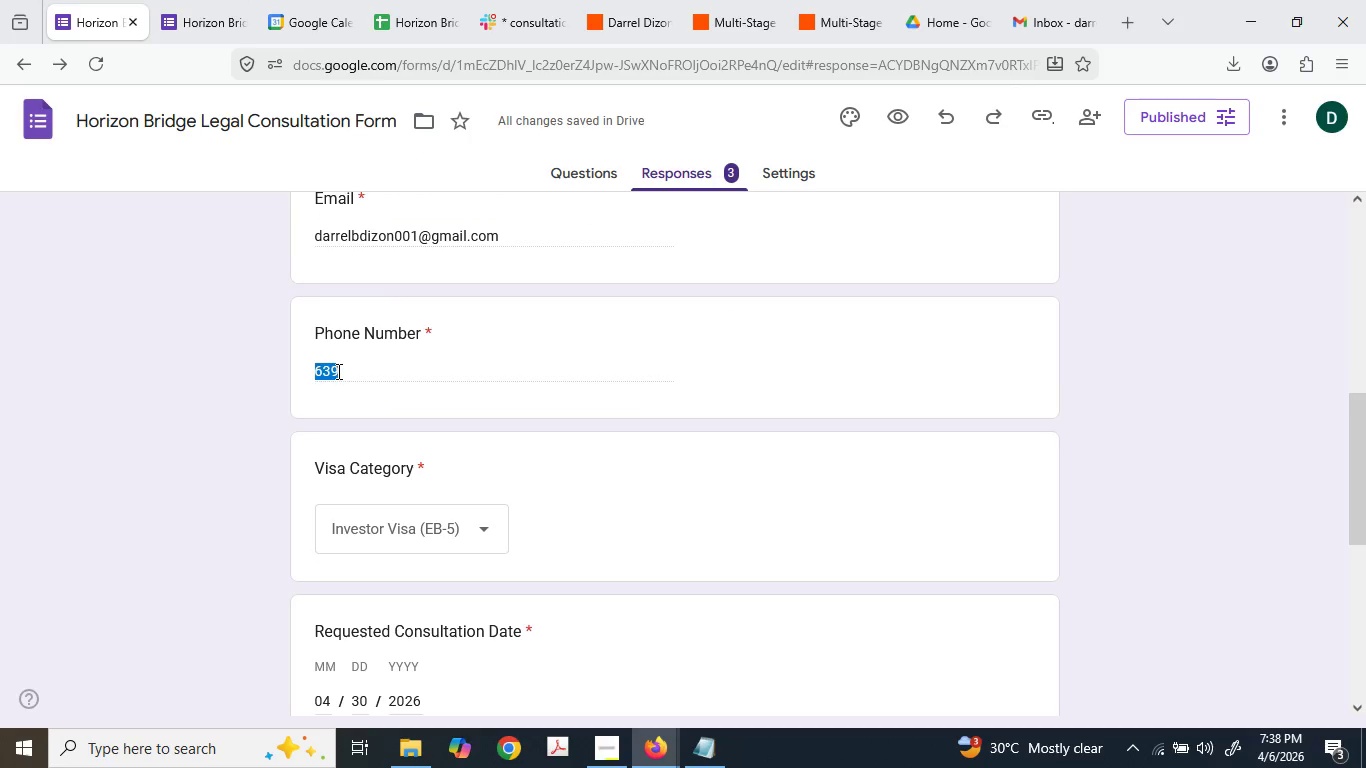 
key(Control+ControlLeft)
 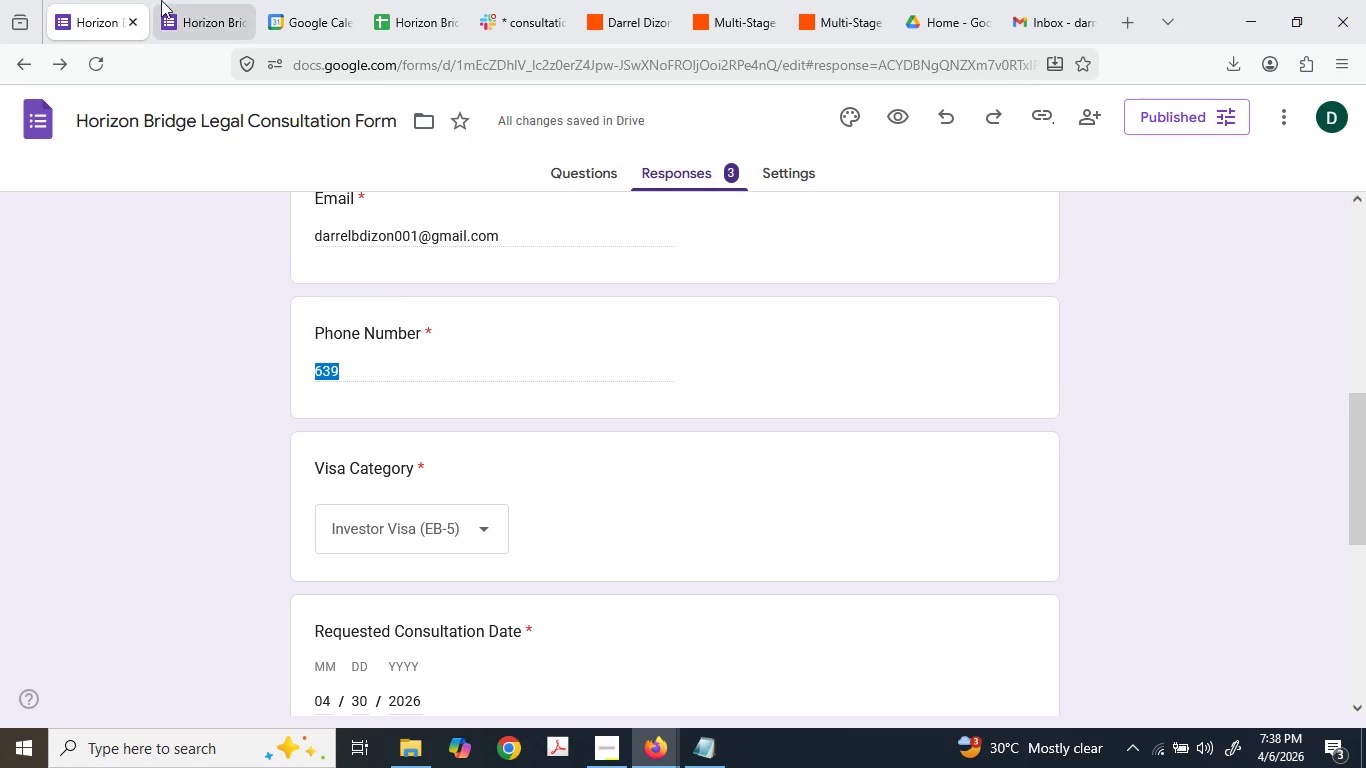 
key(Control+C)
 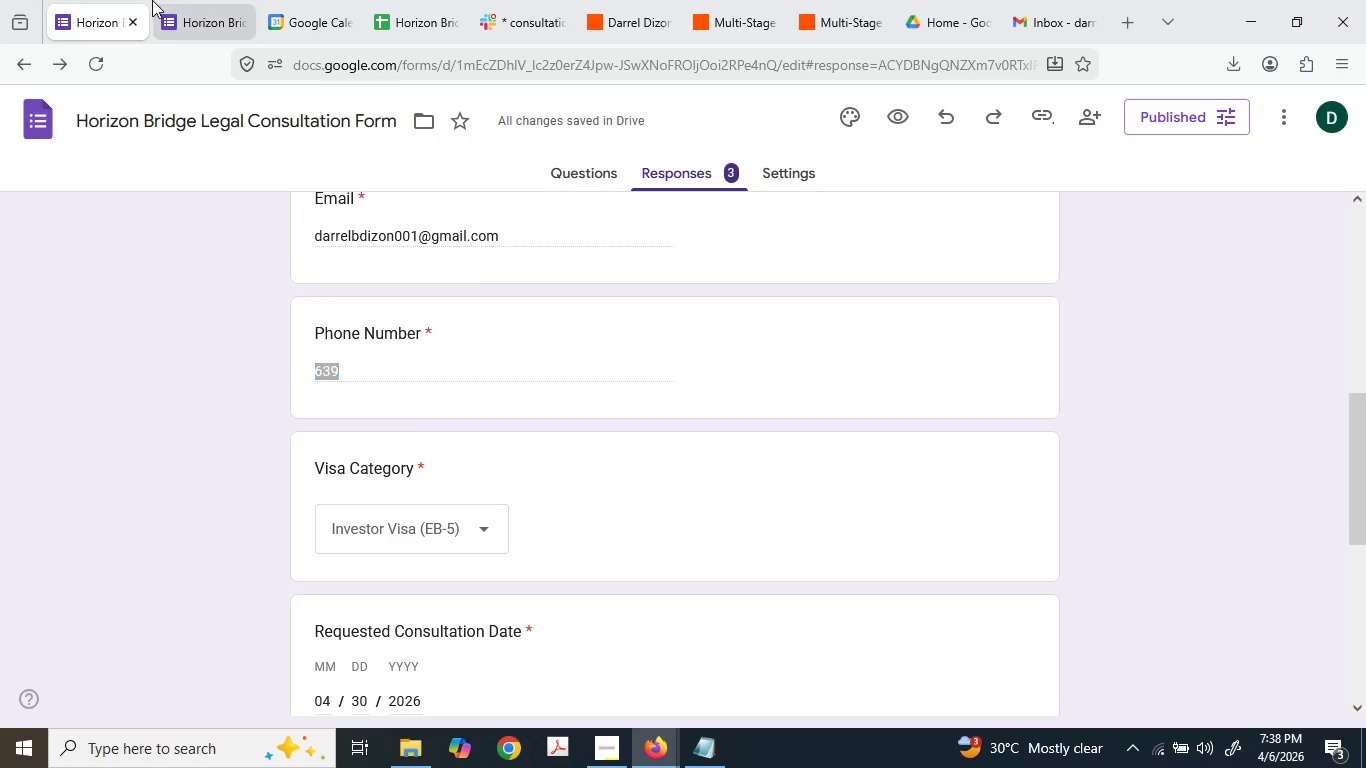 
left_click([152, 0])
 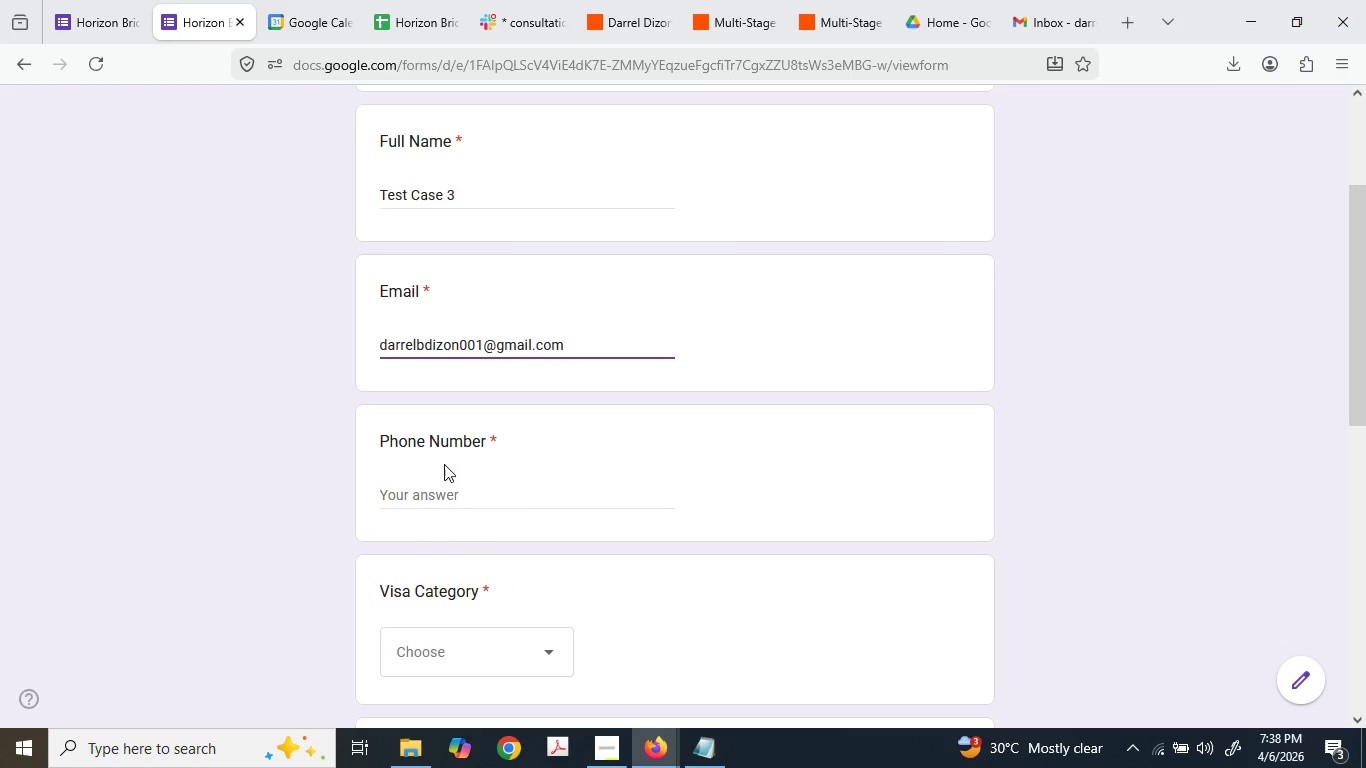 
left_click([427, 493])
 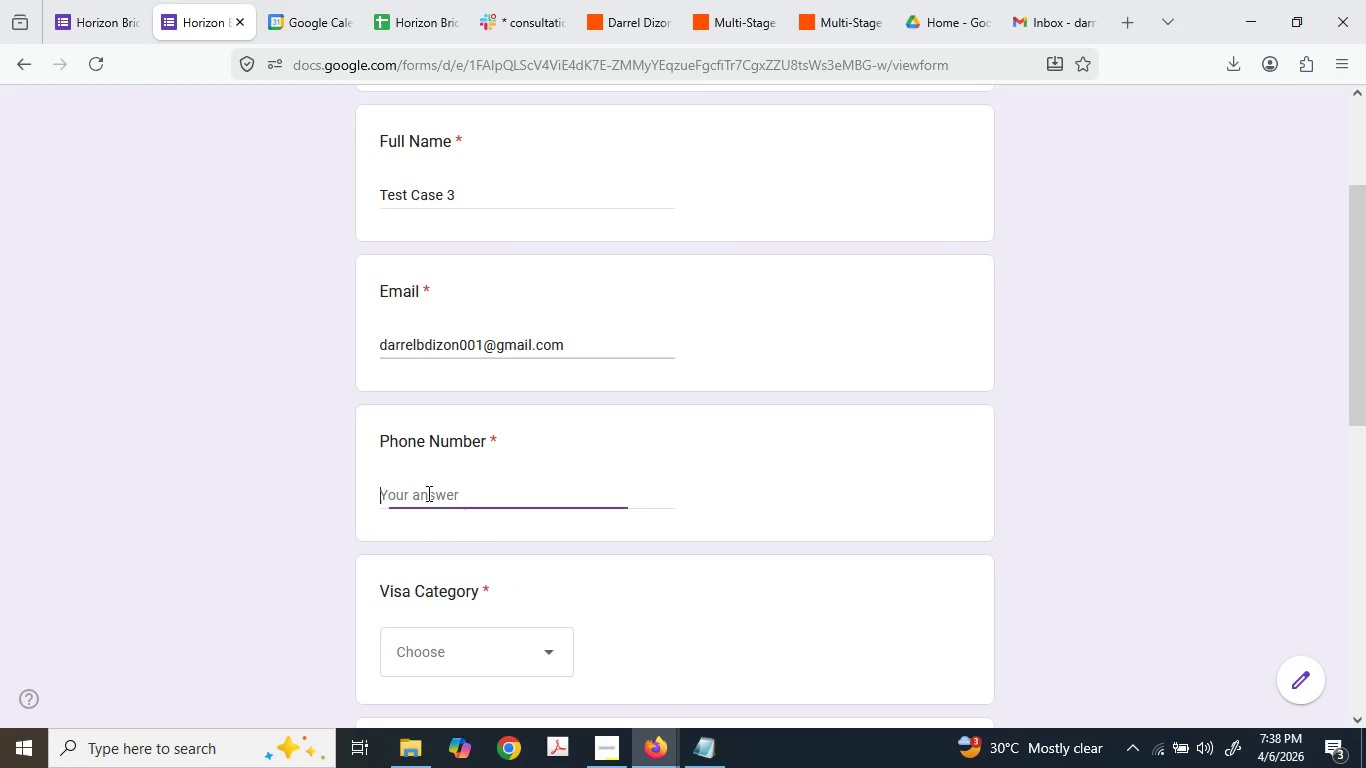 
key(Control+ControlLeft)
 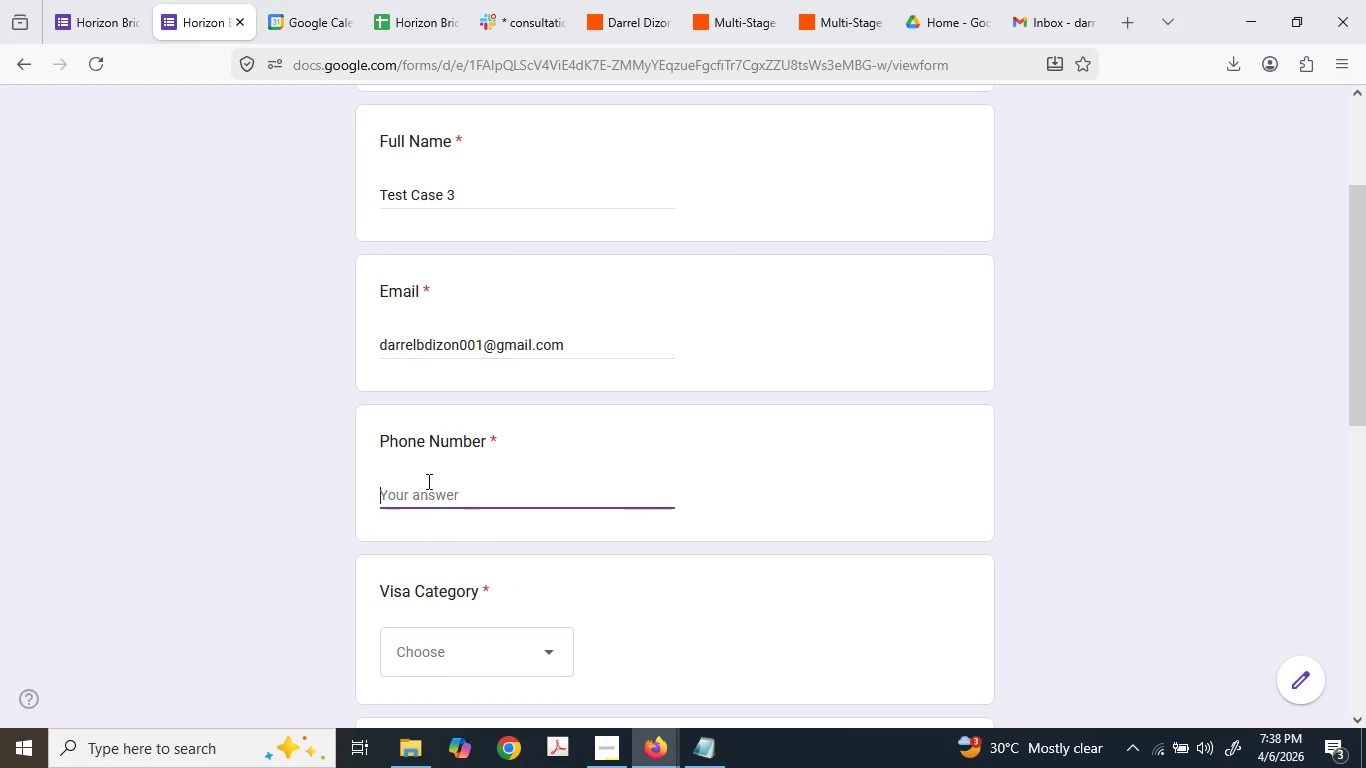 
key(Control+V)
 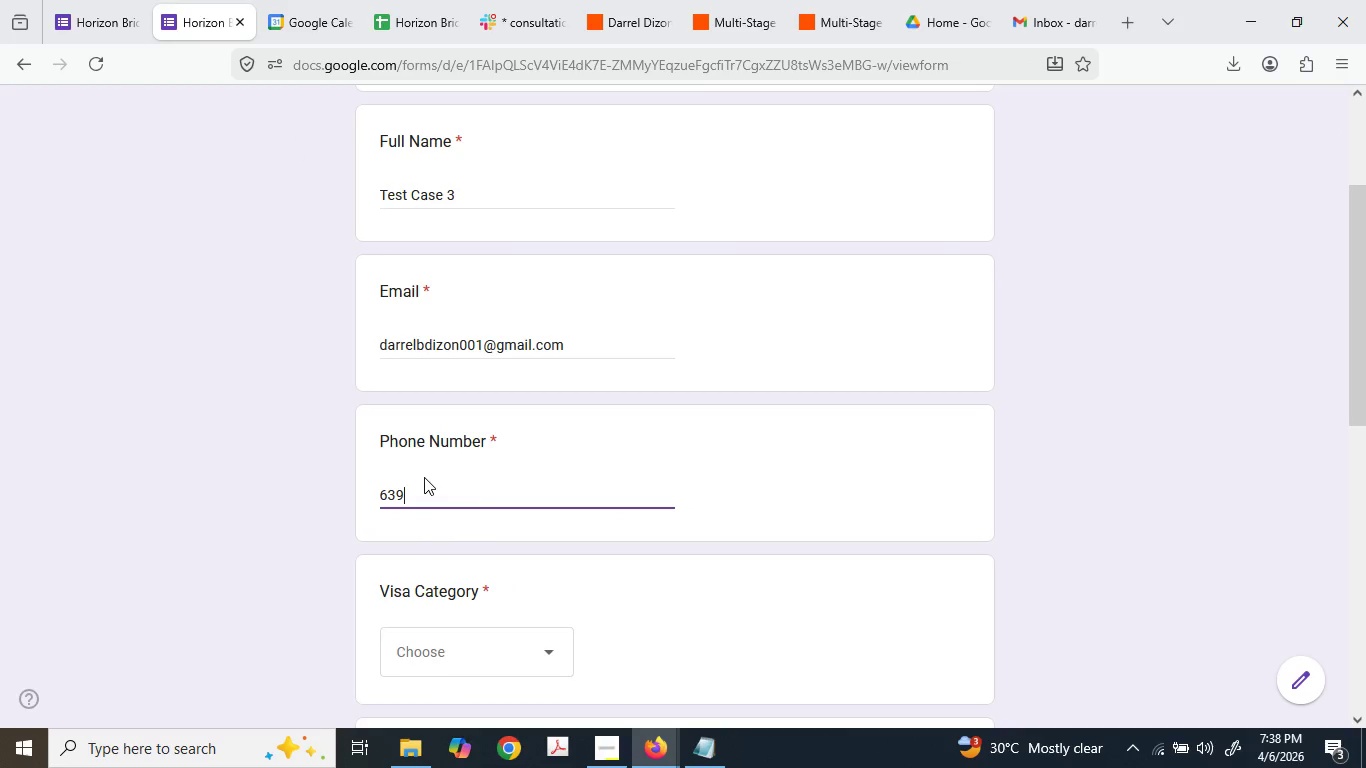 
scroll: coordinate [424, 479], scroll_direction: down, amount: 2.0
 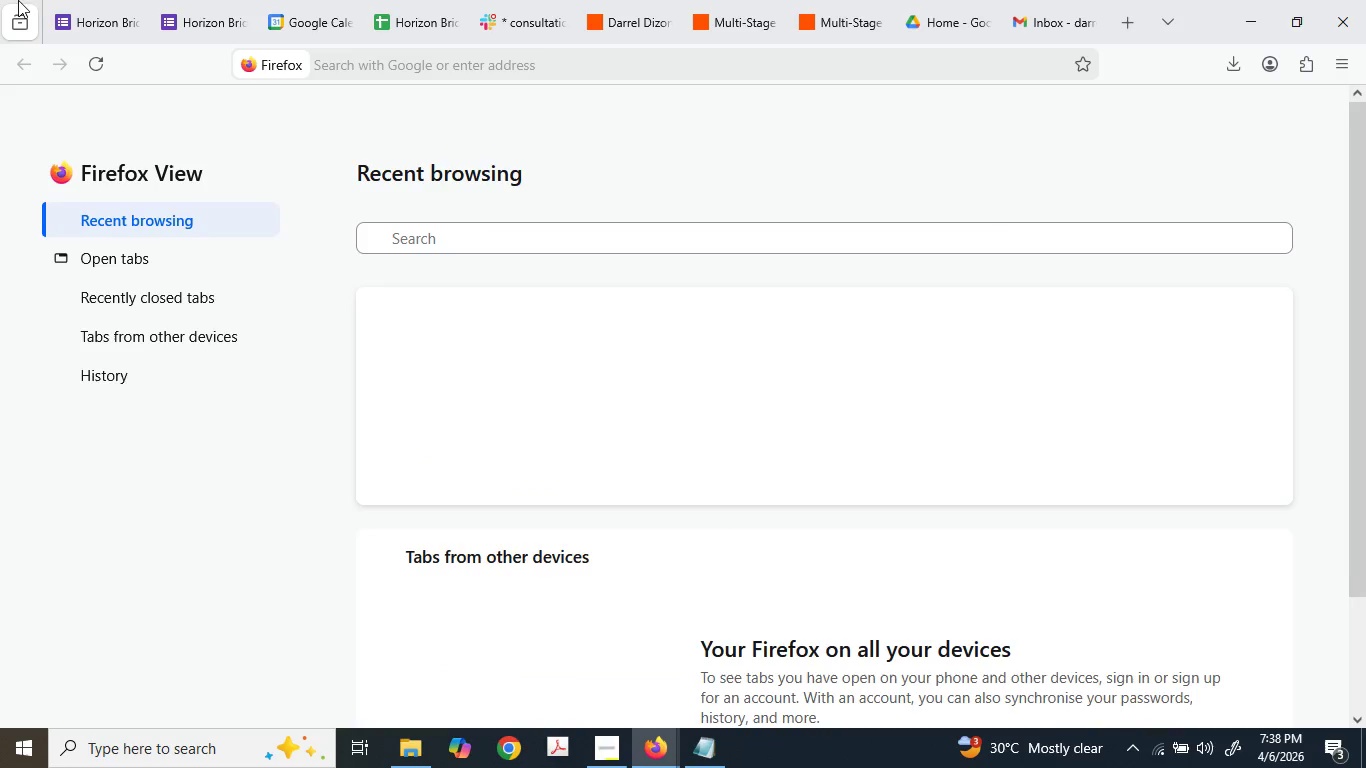 
left_click([48, 0])
 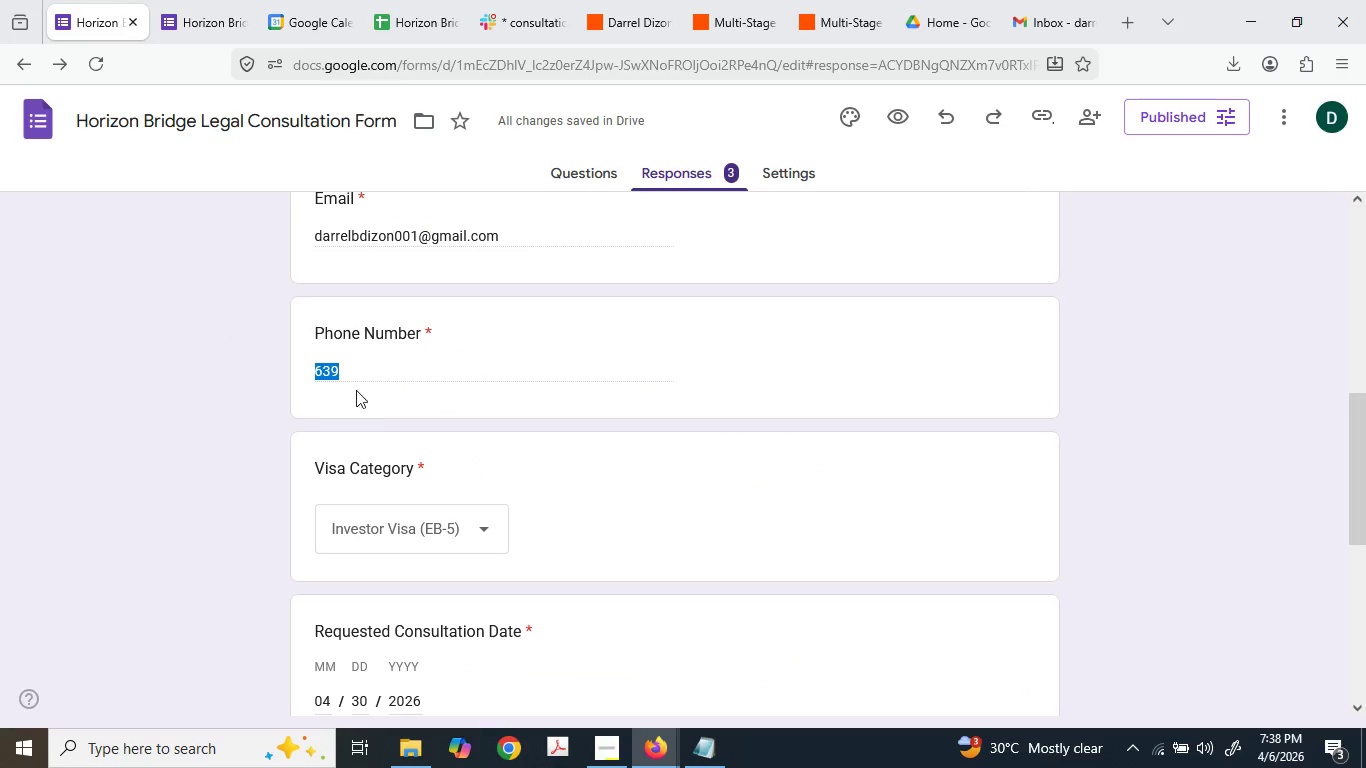 
scroll: coordinate [364, 466], scroll_direction: down, amount: 2.0
 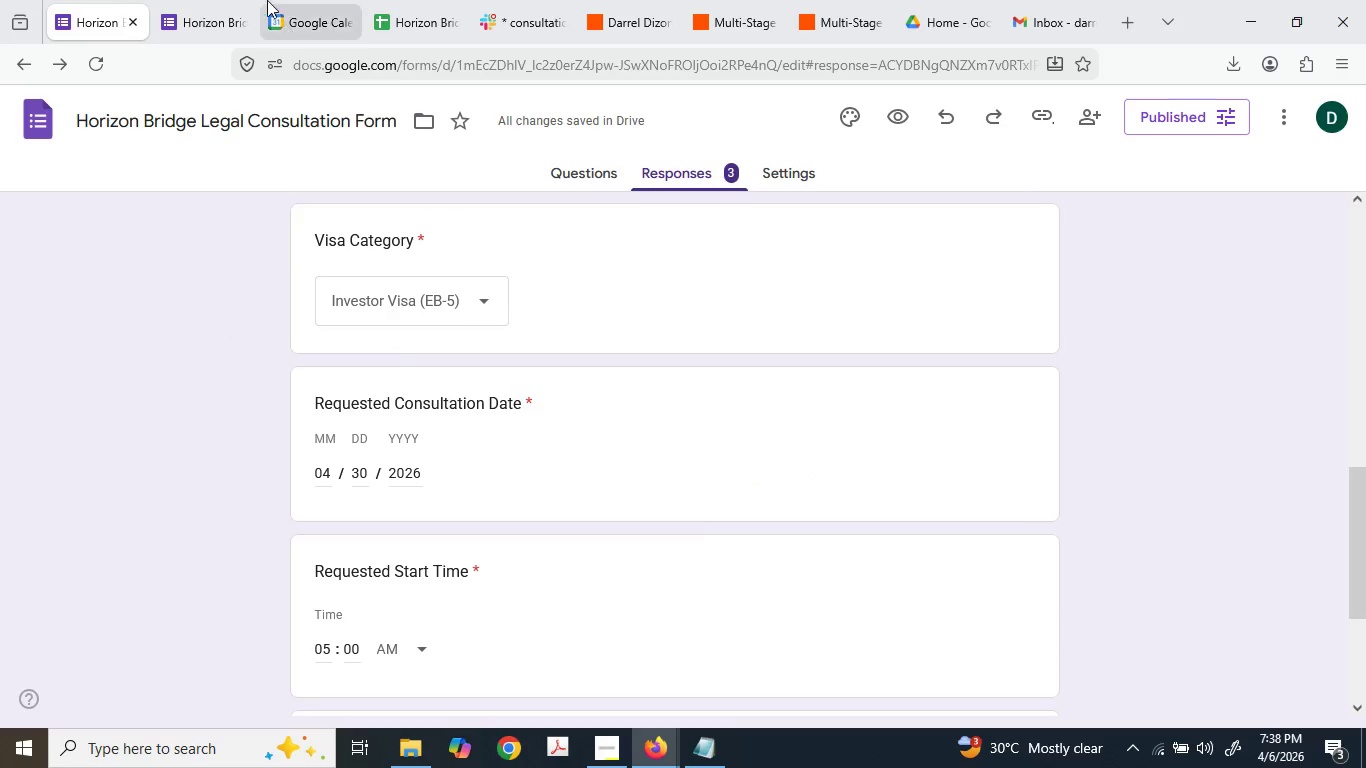 
left_click([247, 0])
 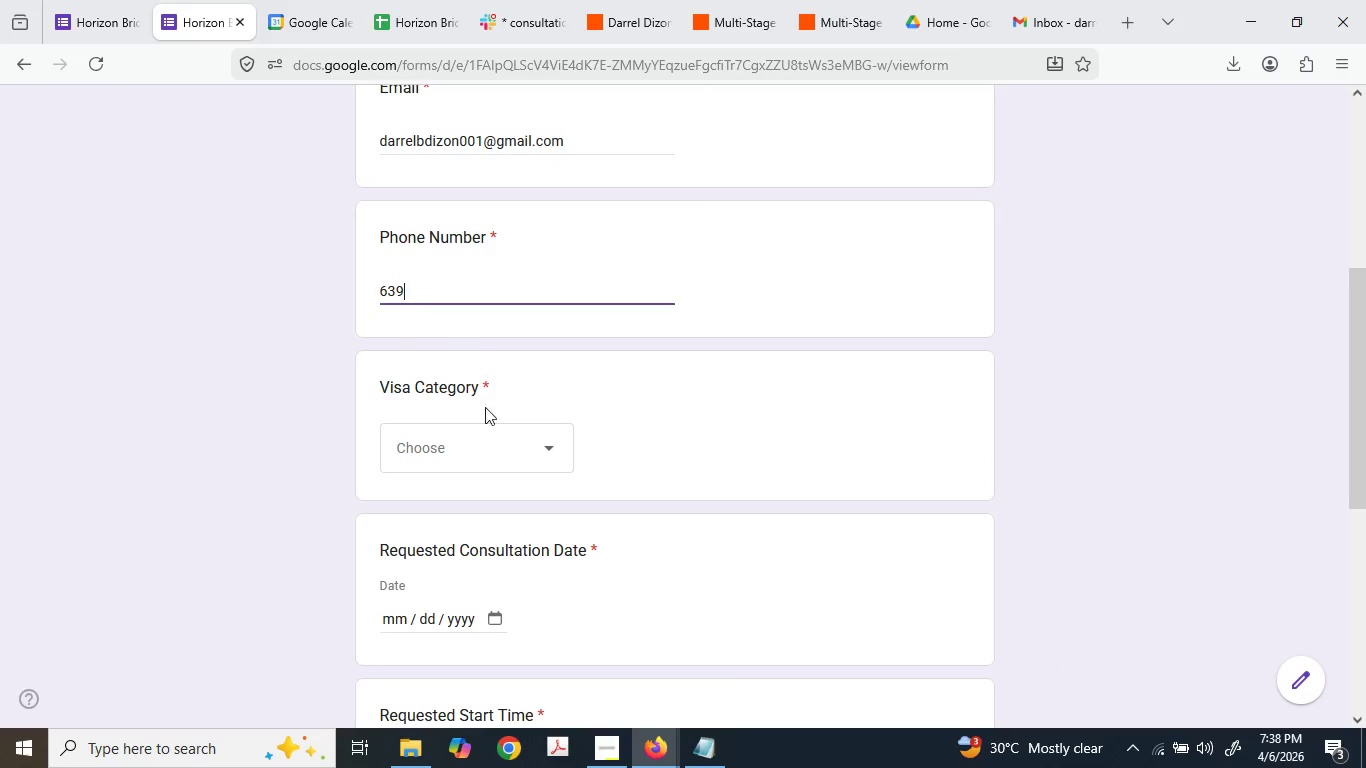 
left_click([486, 438])
 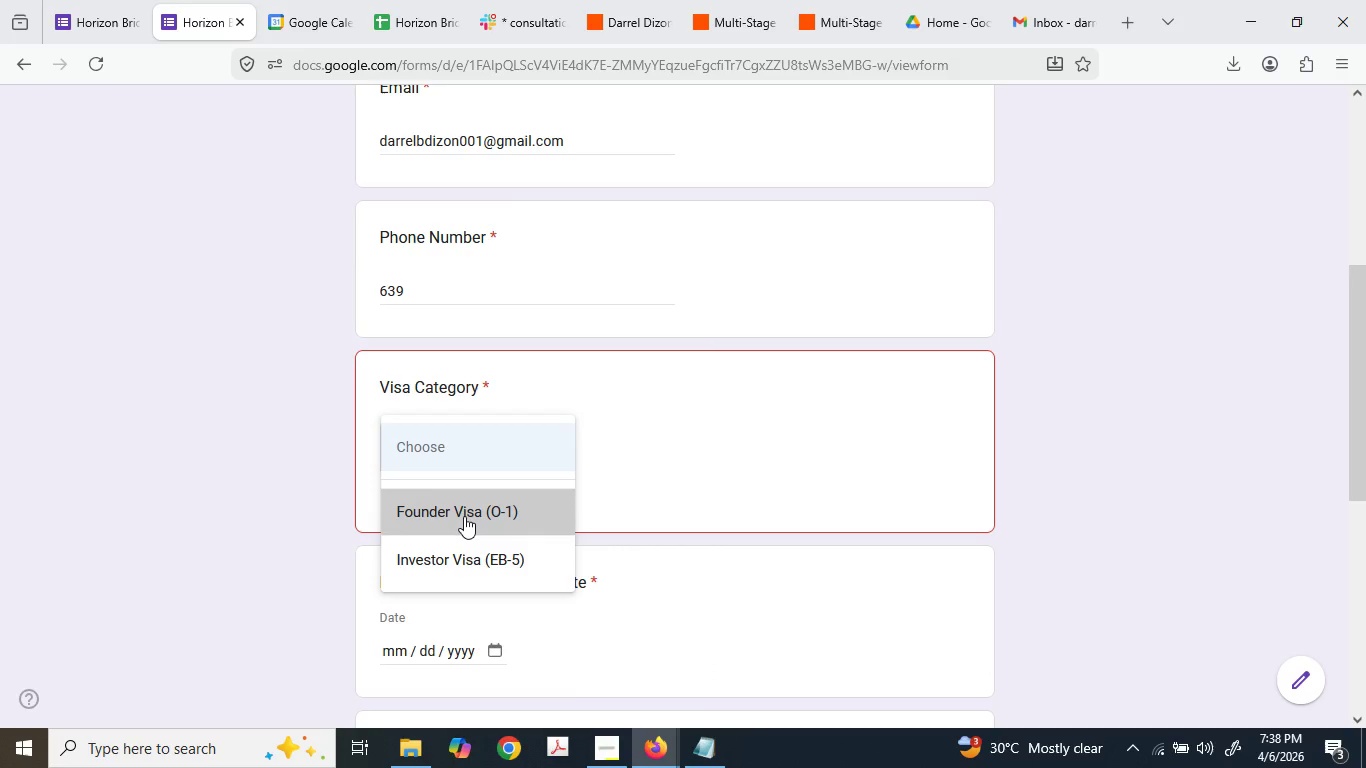 
scroll: coordinate [464, 517], scroll_direction: down, amount: 1.0
 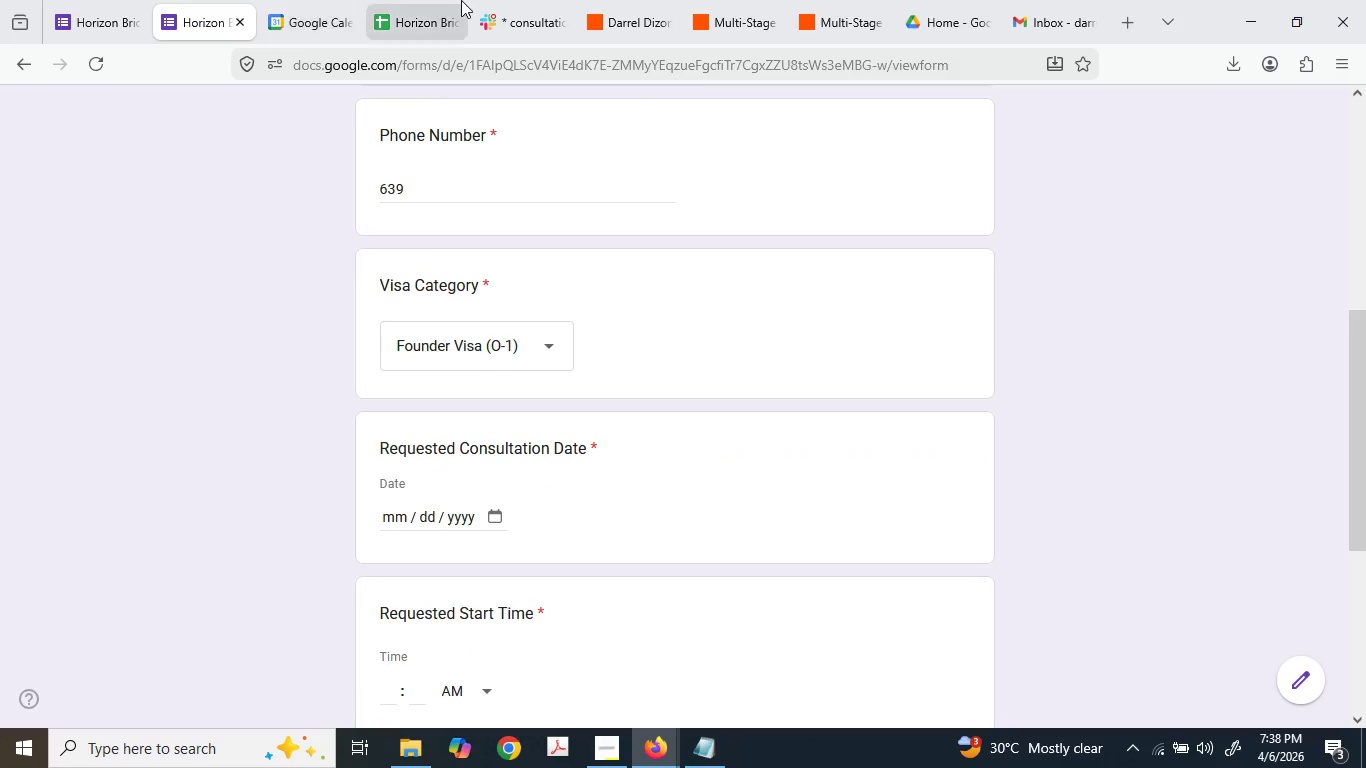 
left_click([496, 0])
 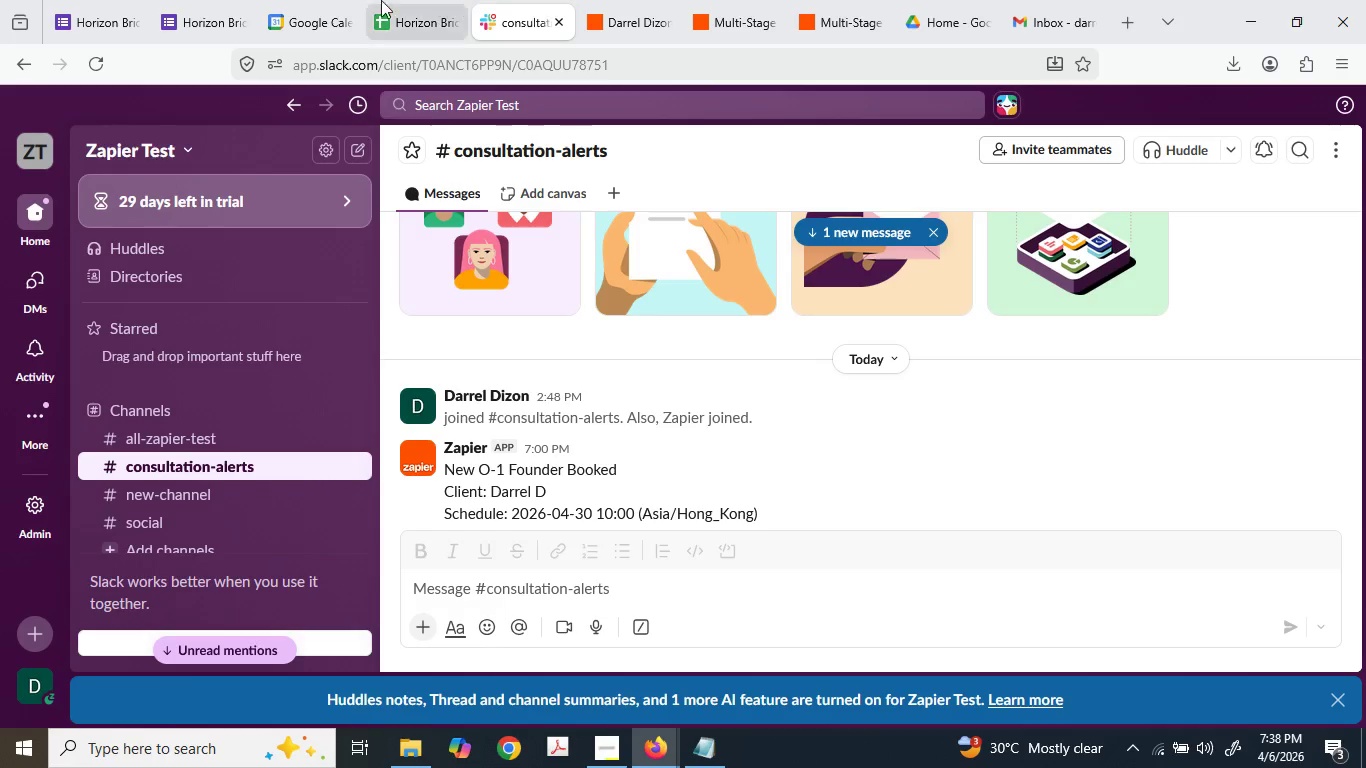 
left_click([298, 0])
 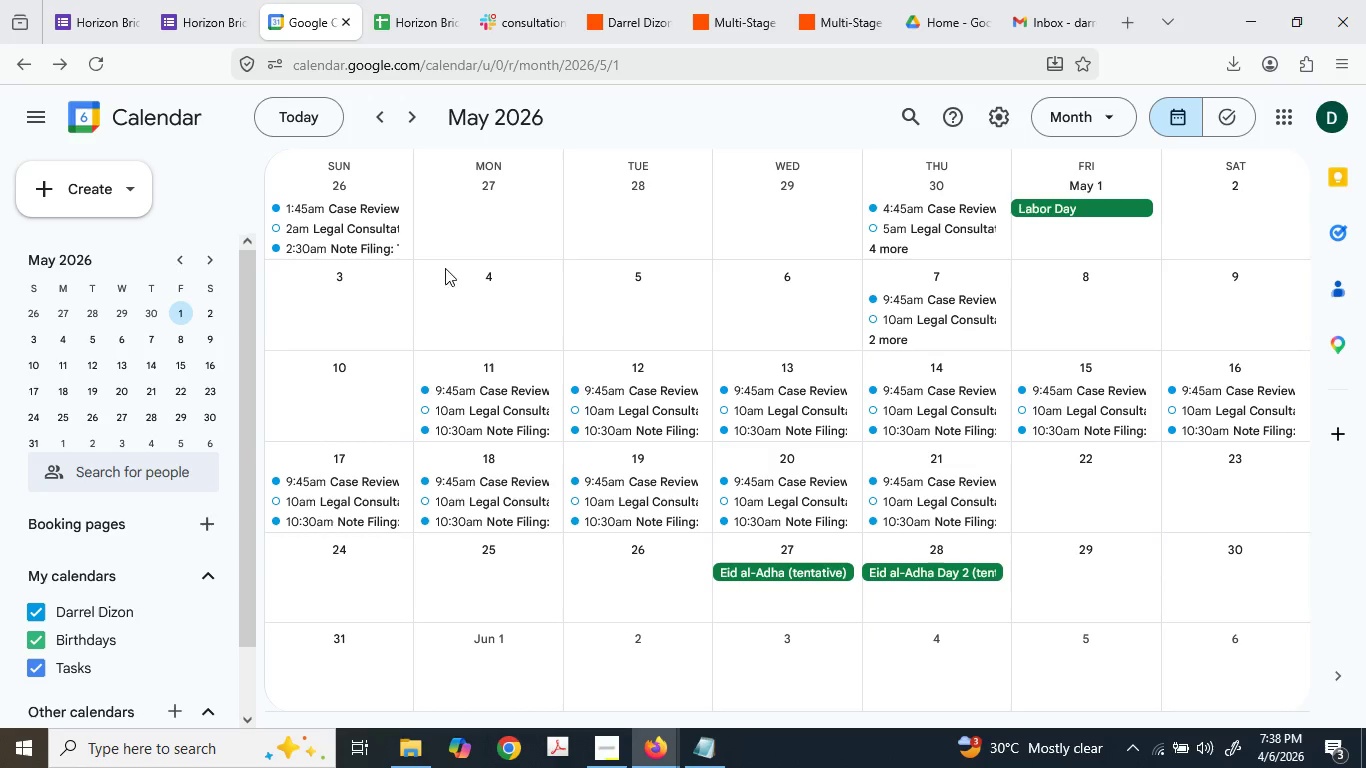 
scroll: coordinate [395, 239], scroll_direction: down, amount: 1.0
 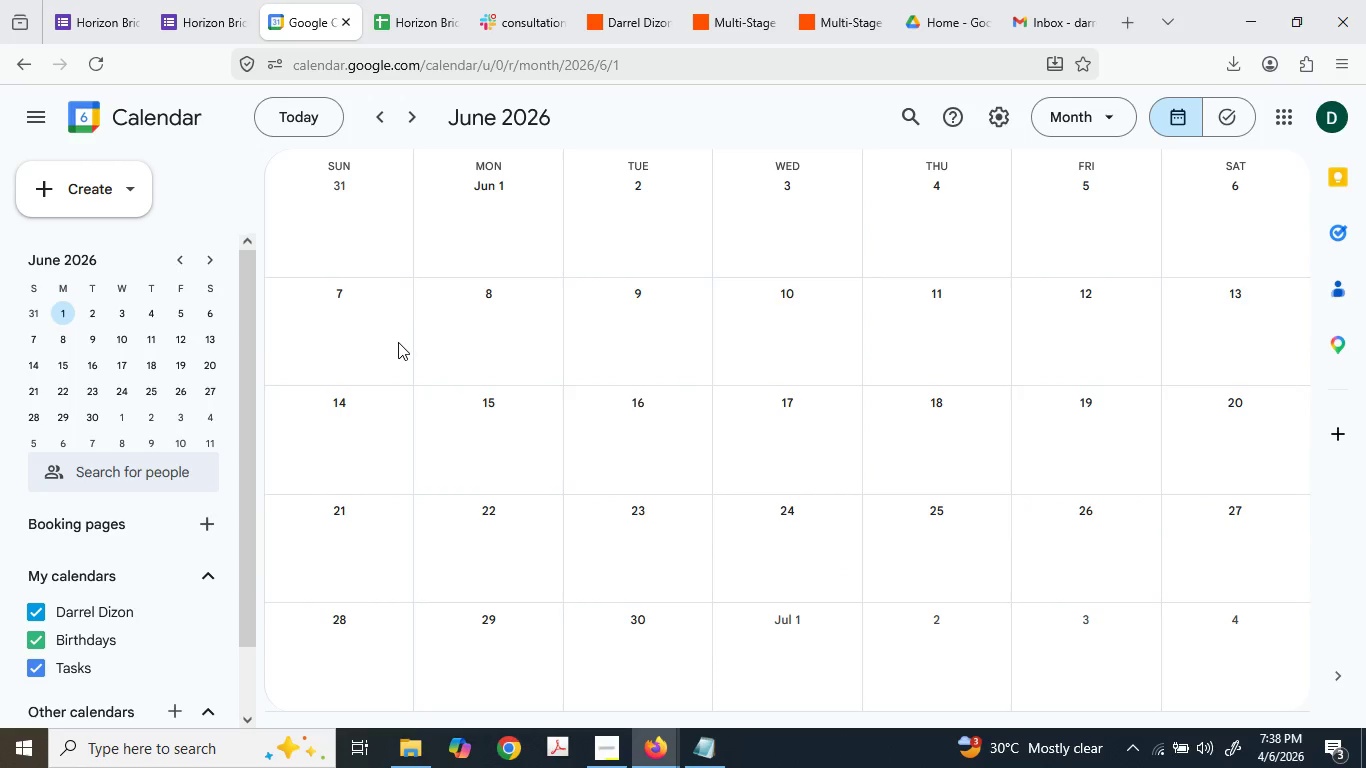 
scroll: coordinate [398, 341], scroll_direction: up, amount: 2.0
 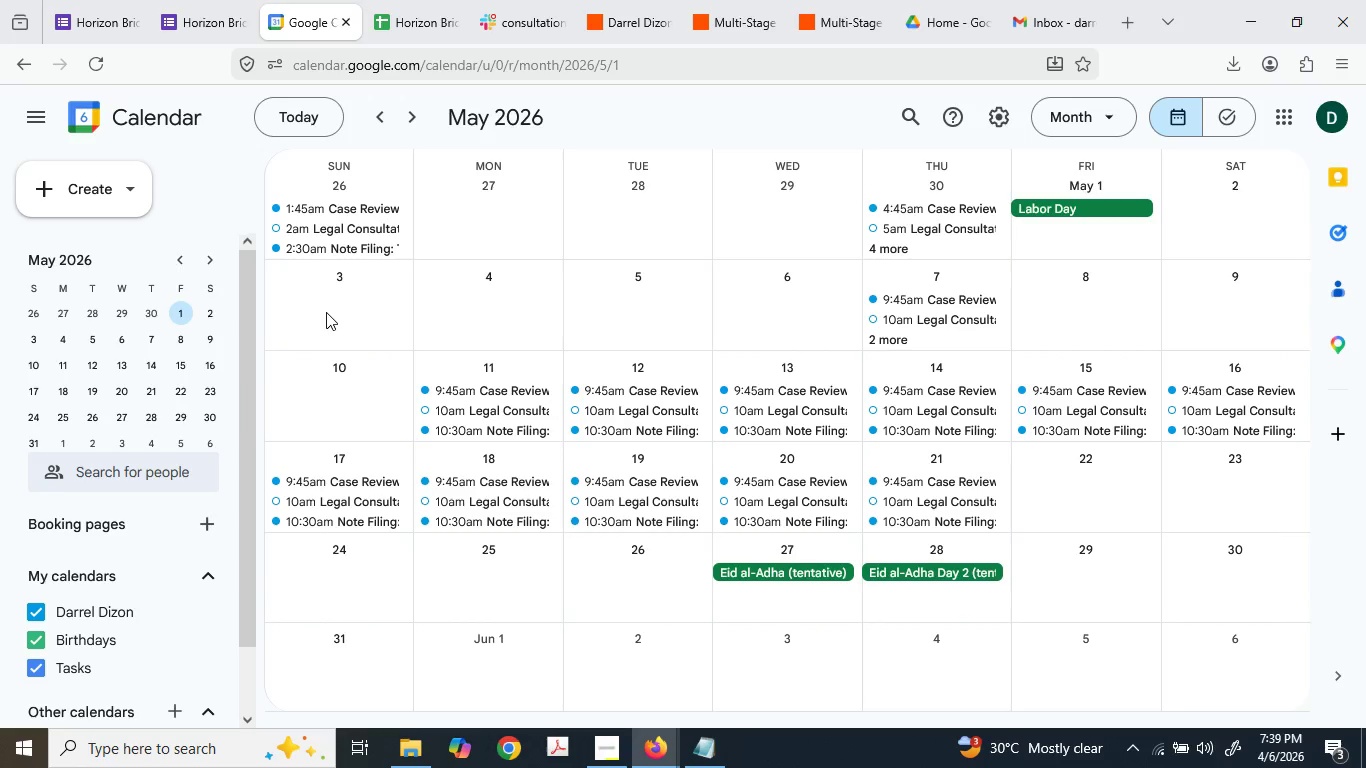 
left_click([170, 0])
 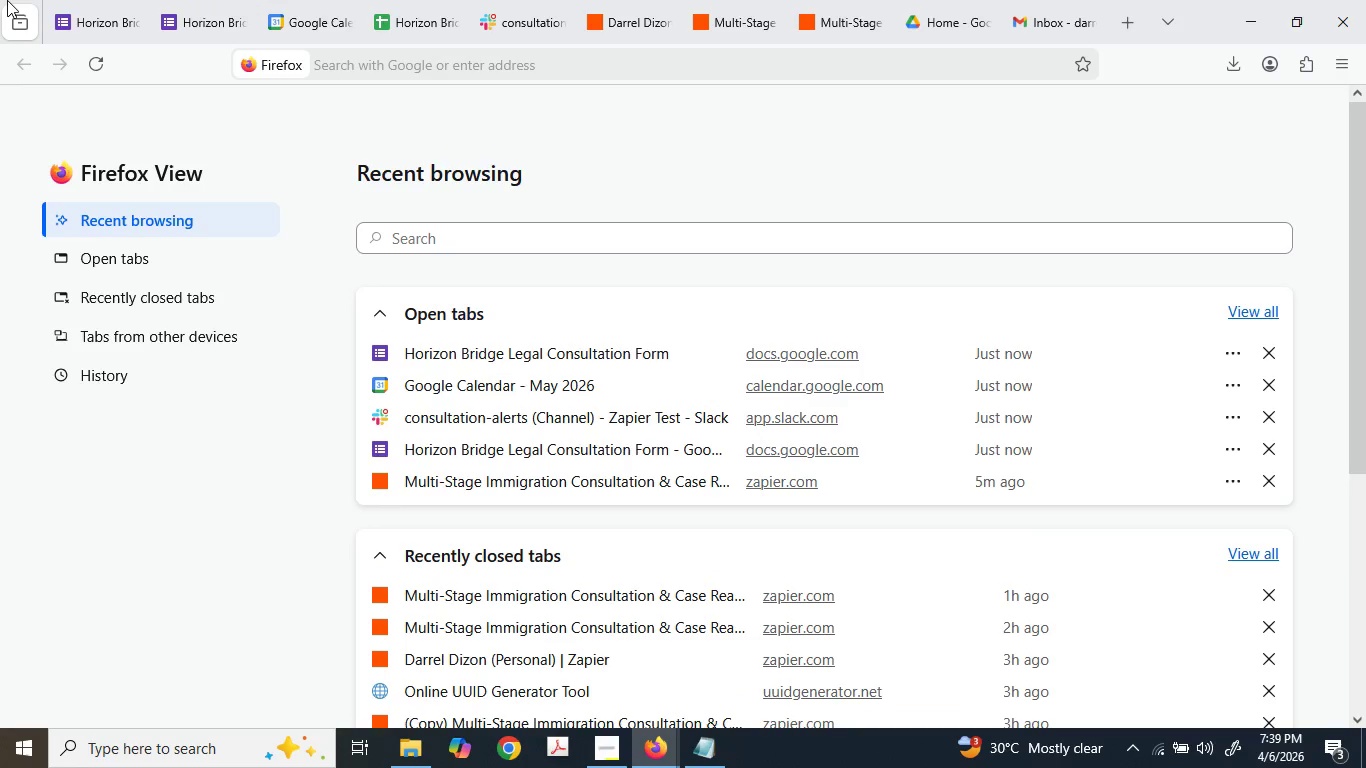 
left_click([50, 0])
 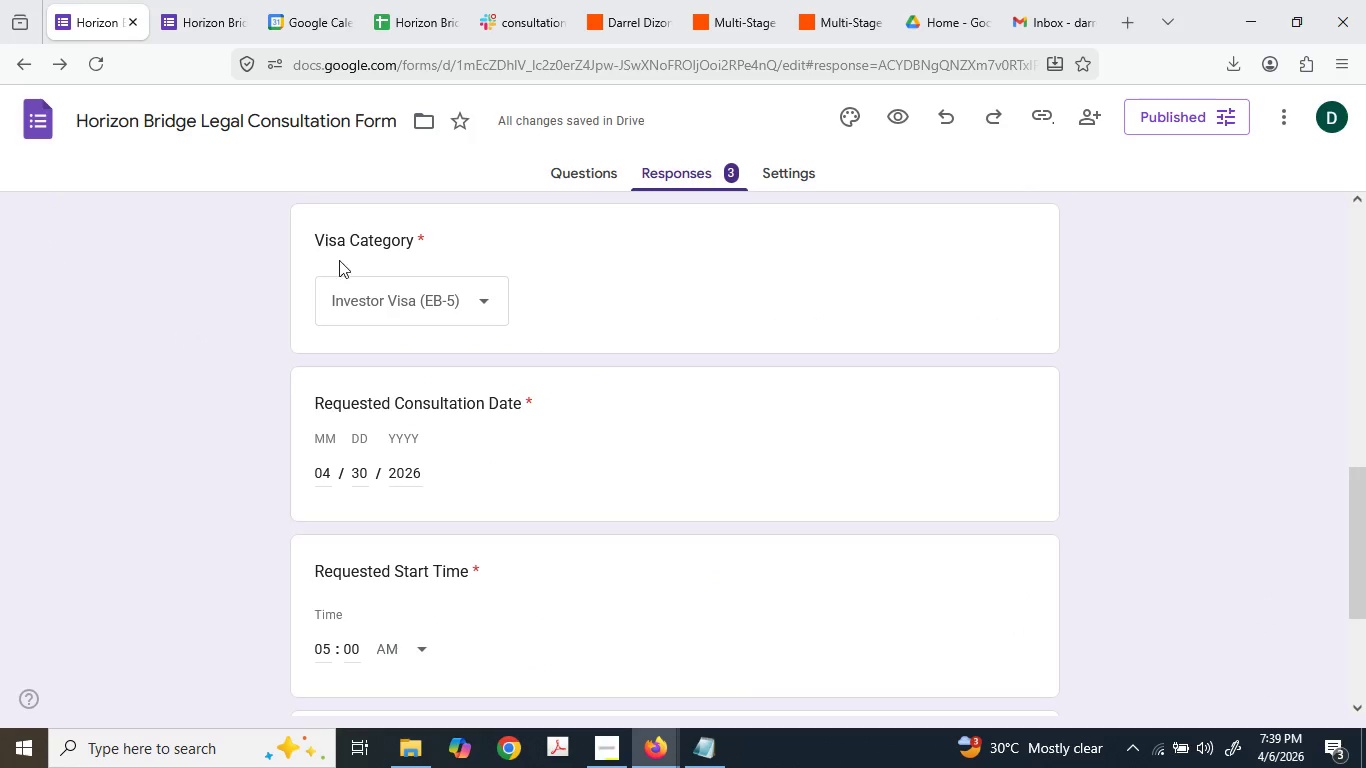 
scroll: coordinate [625, 301], scroll_direction: up, amount: 7.0
 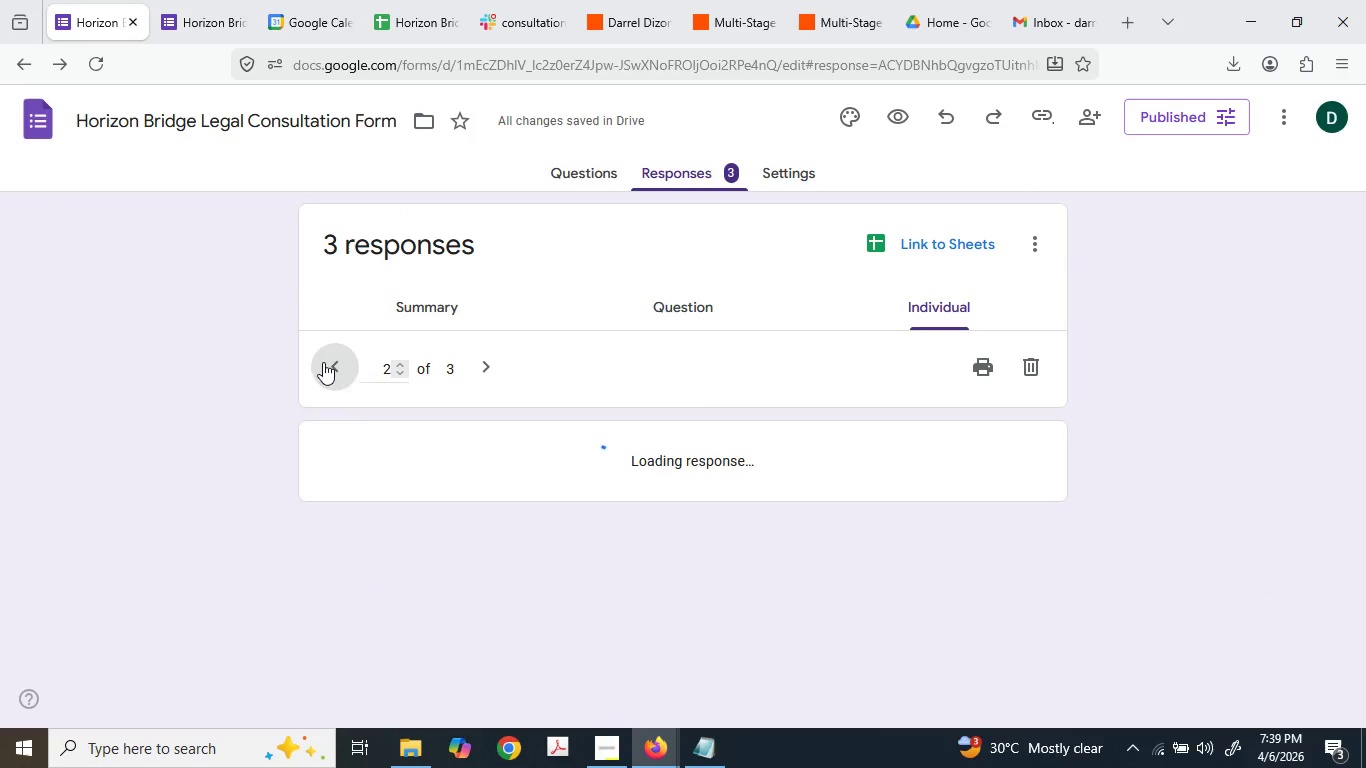 
scroll: coordinate [315, 419], scroll_direction: down, amount: 9.0
 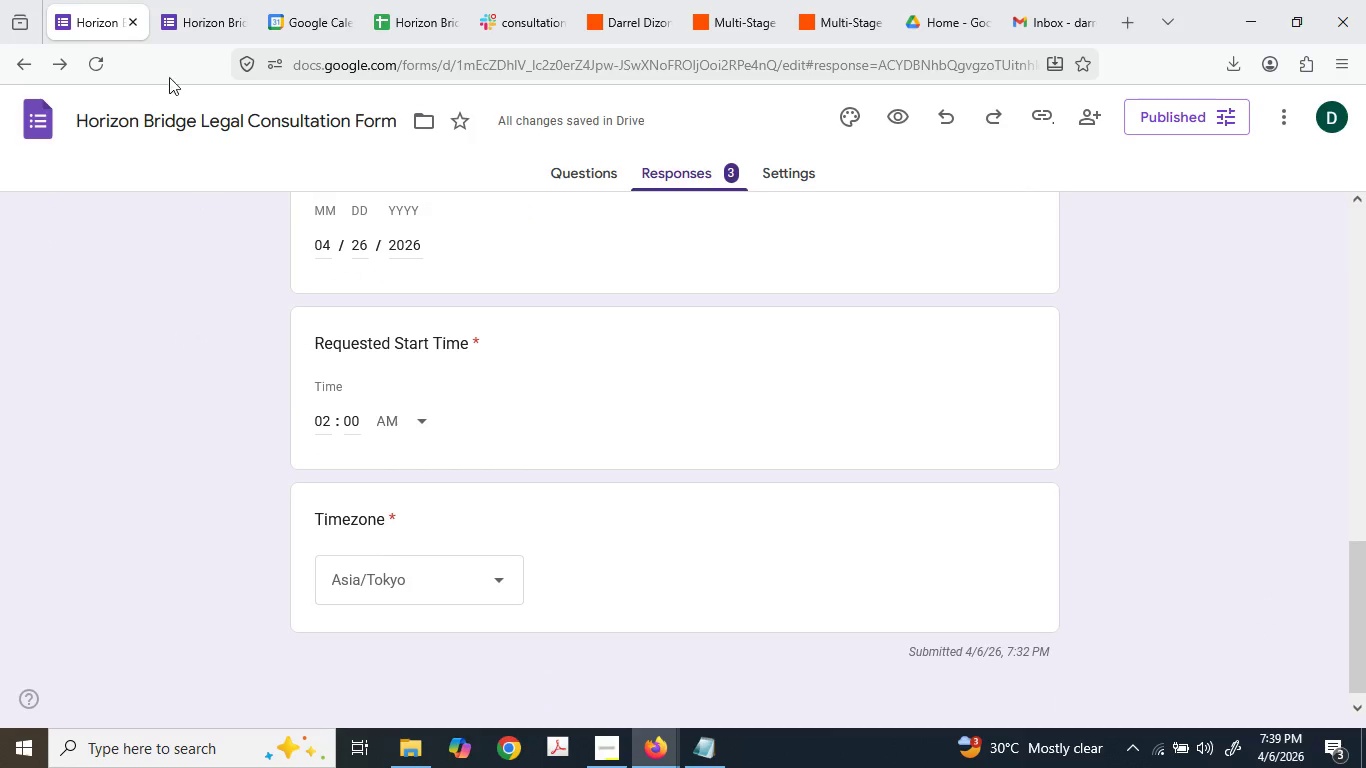 
left_click([182, 0])
 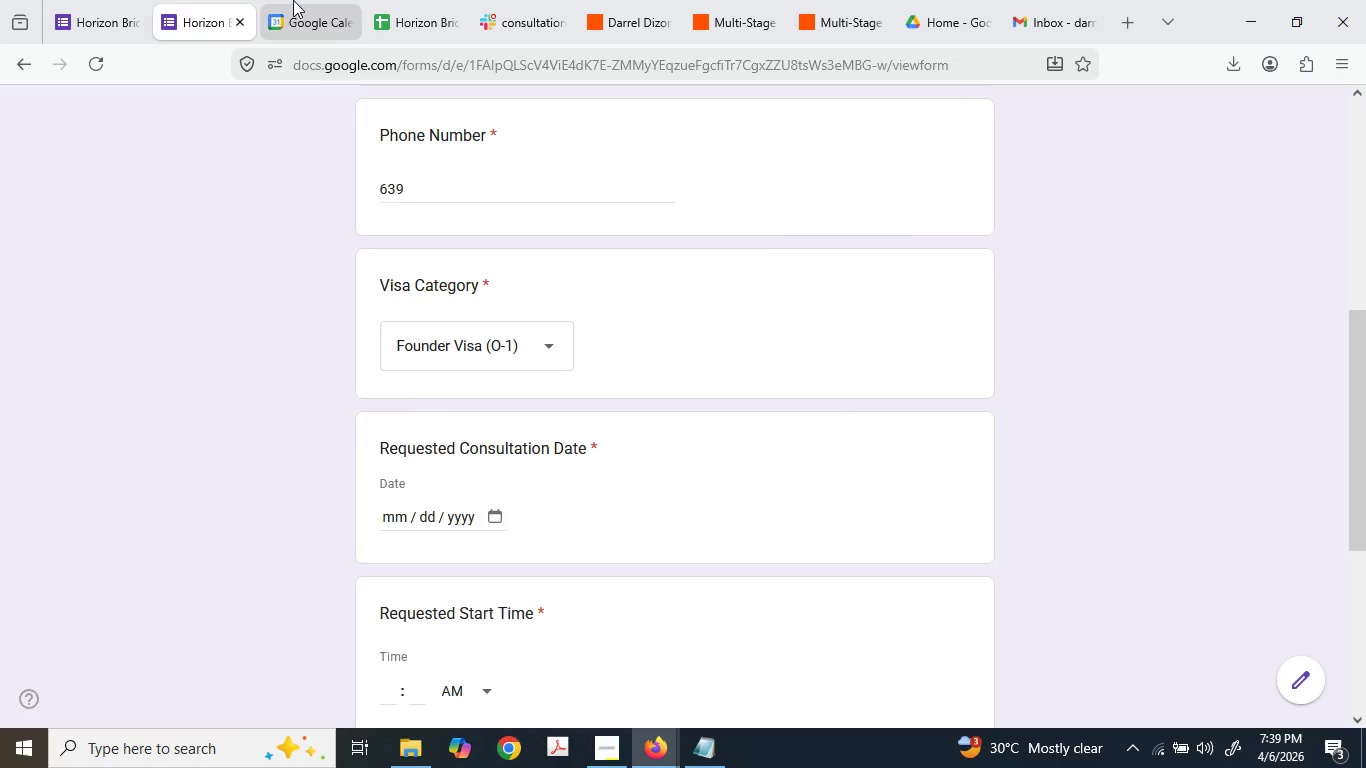 
left_click([296, 0])
 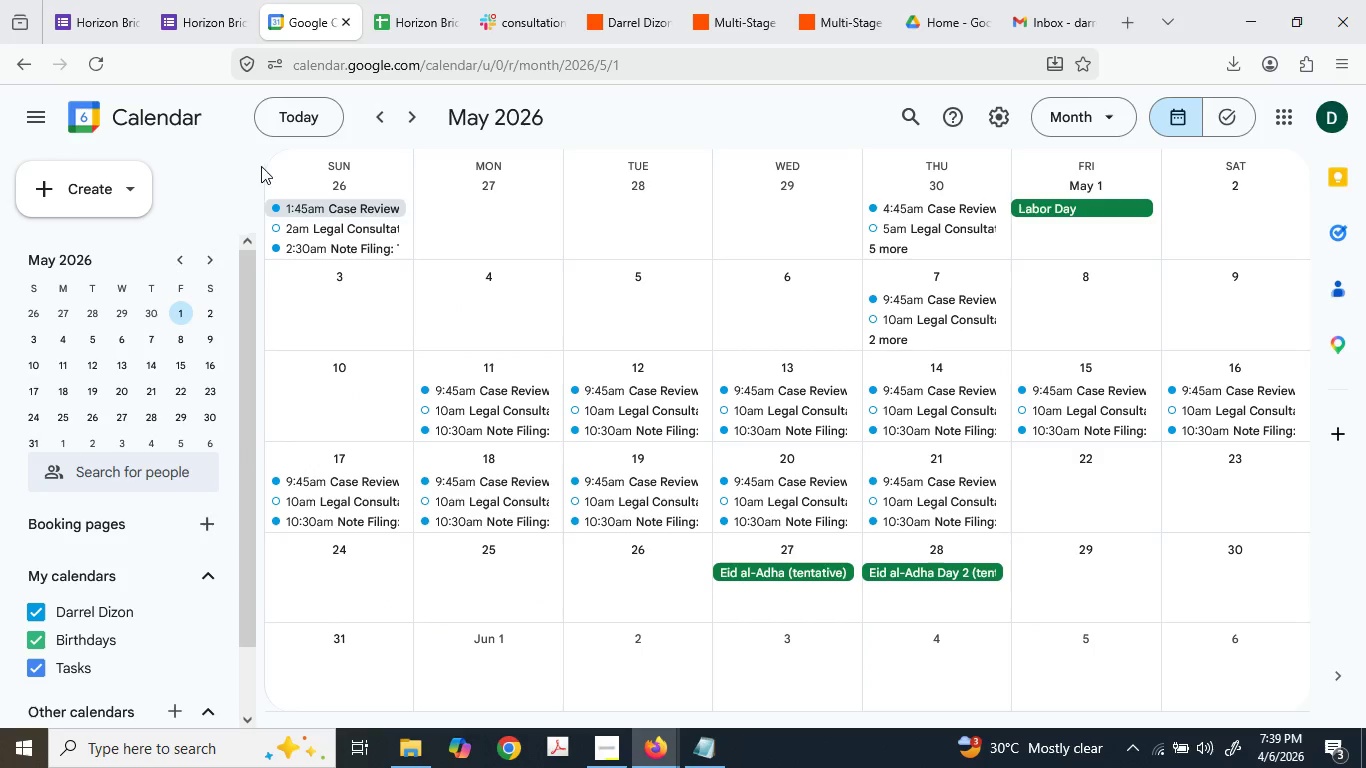 
left_click([88, 52])
 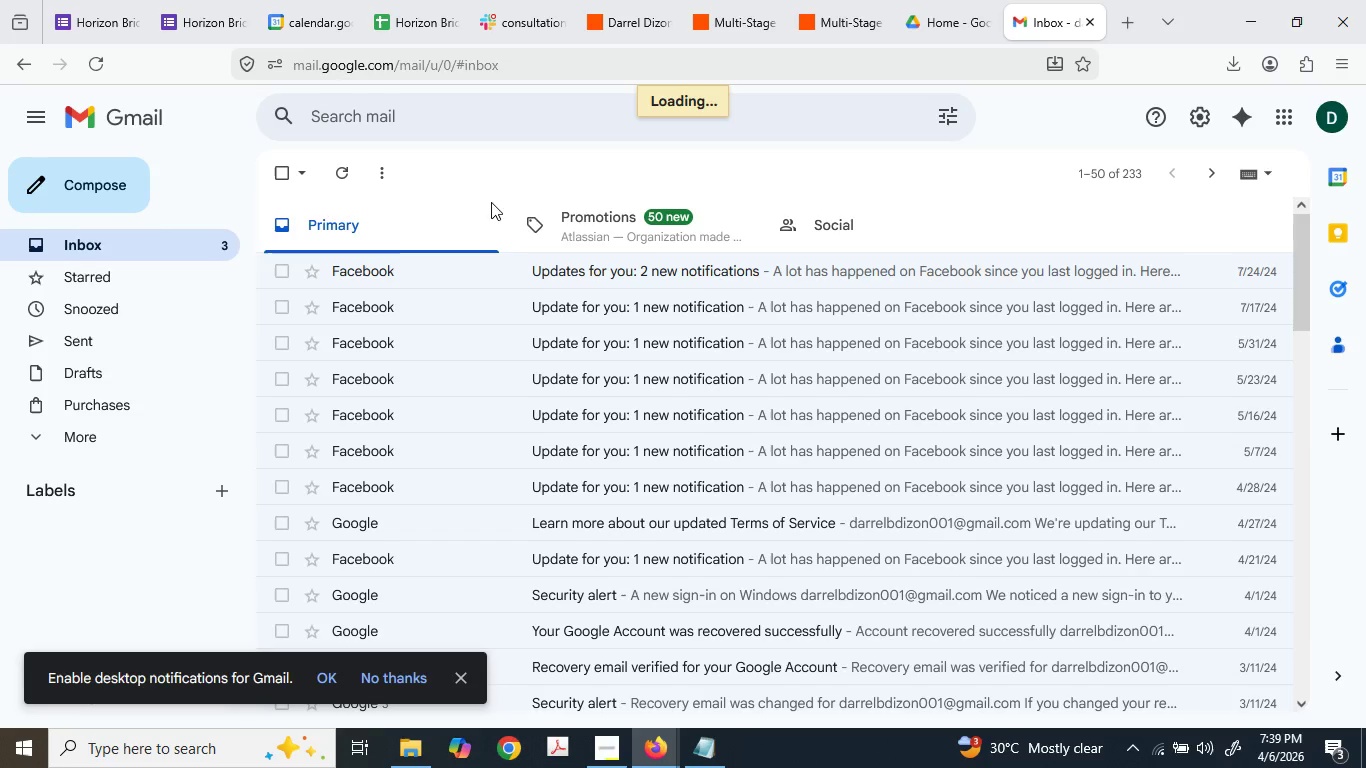 
wait(14.3)
 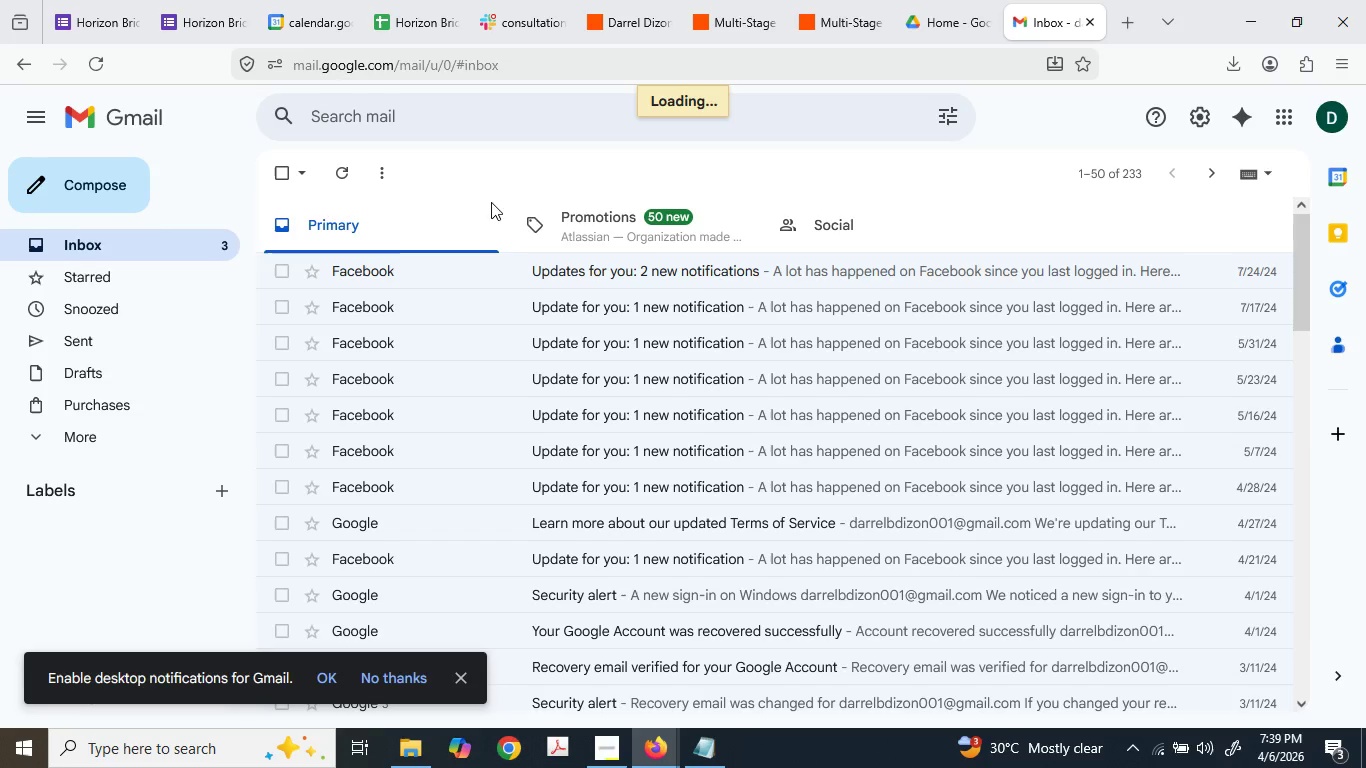 
left_click([316, 0])
 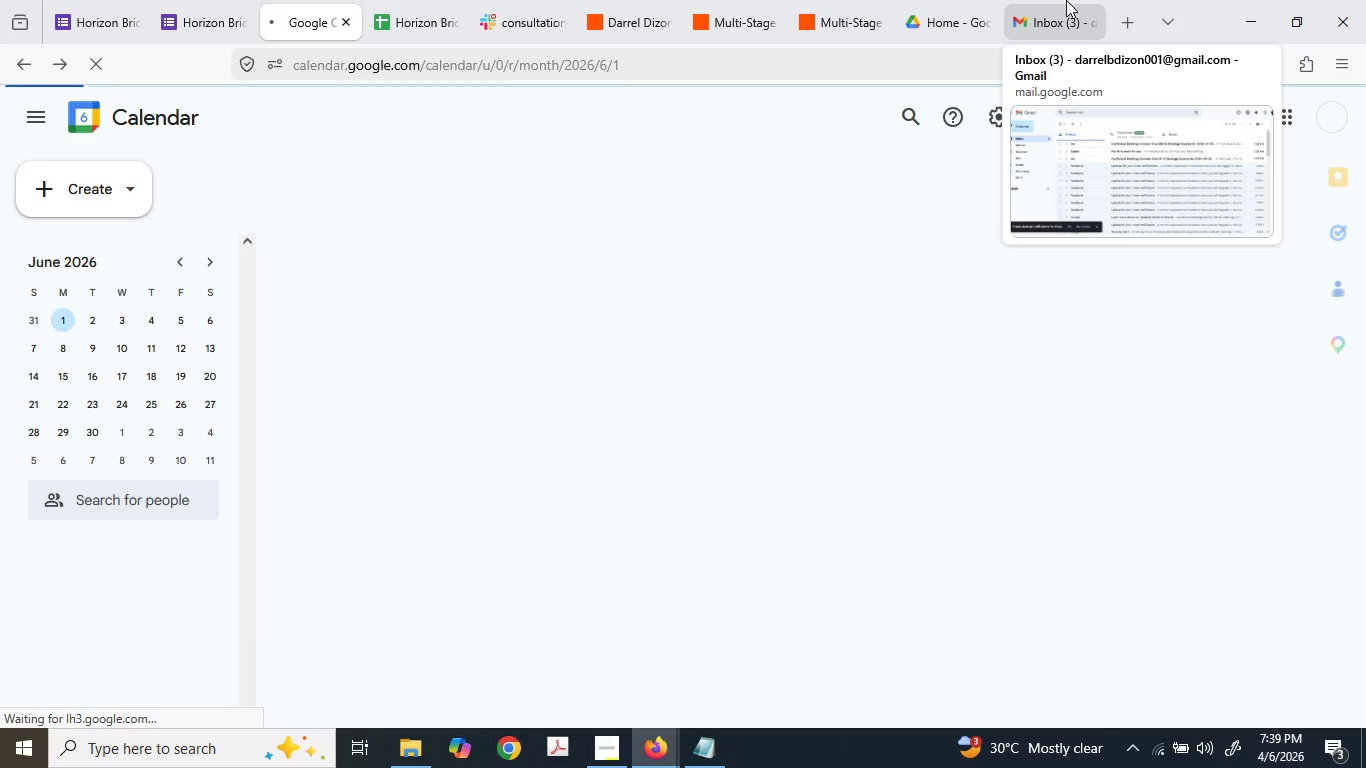 
wait(12.0)
 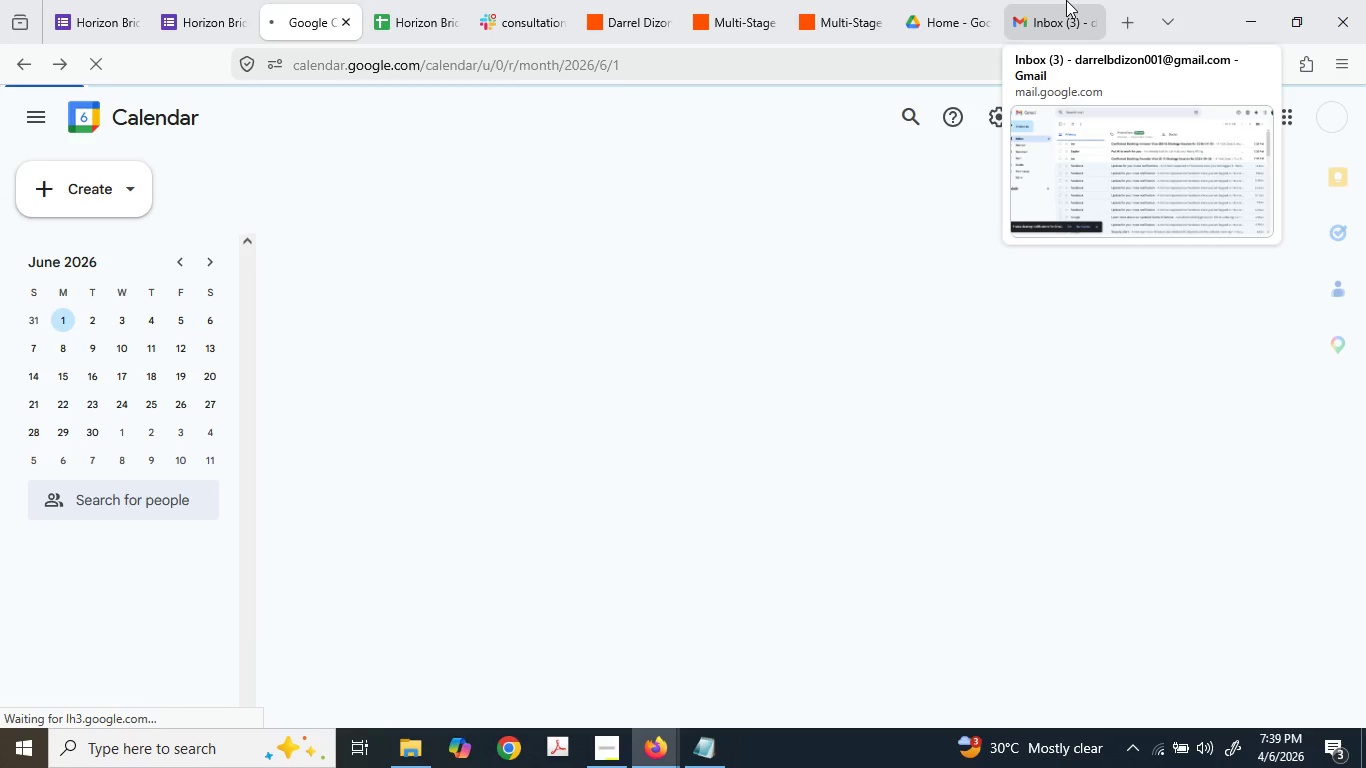 
scroll: coordinate [548, 325], scroll_direction: up, amount: 1.0
 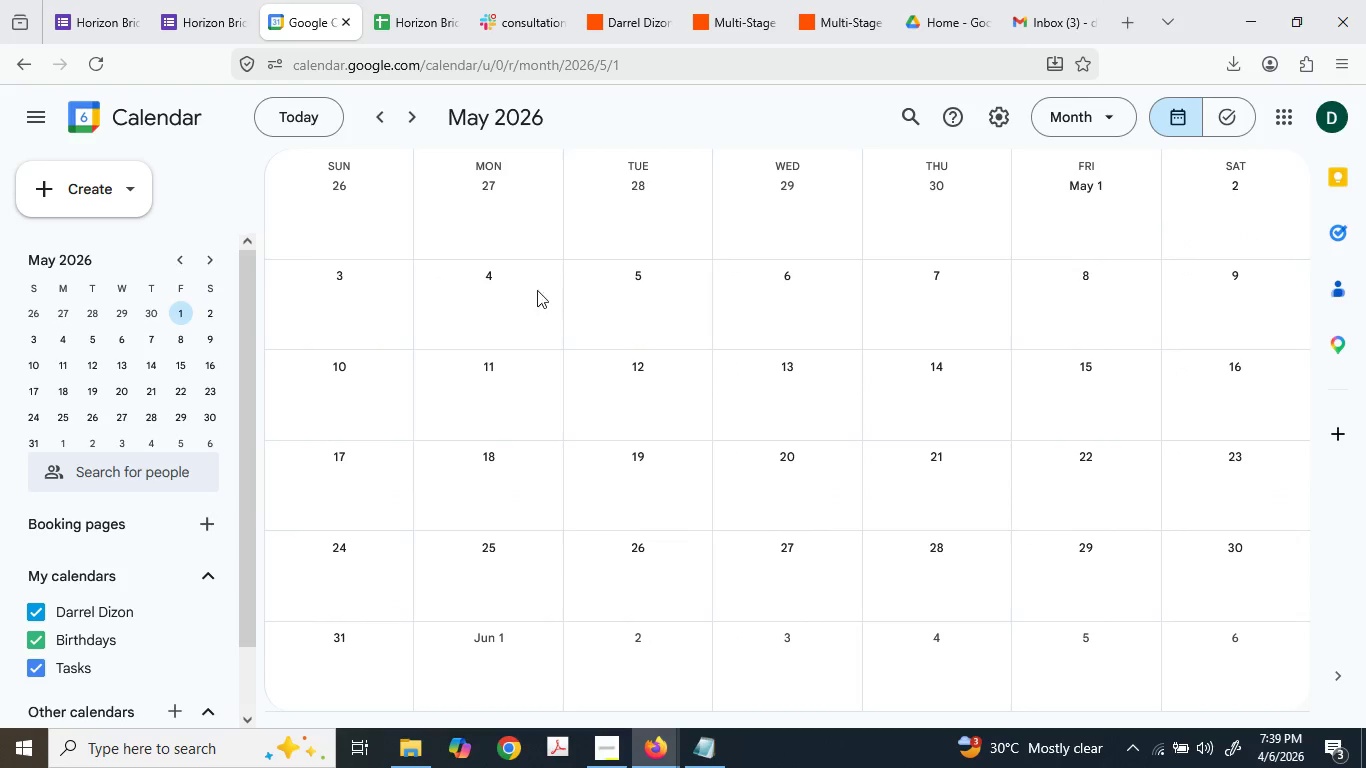 
mouse_move([518, 276])
 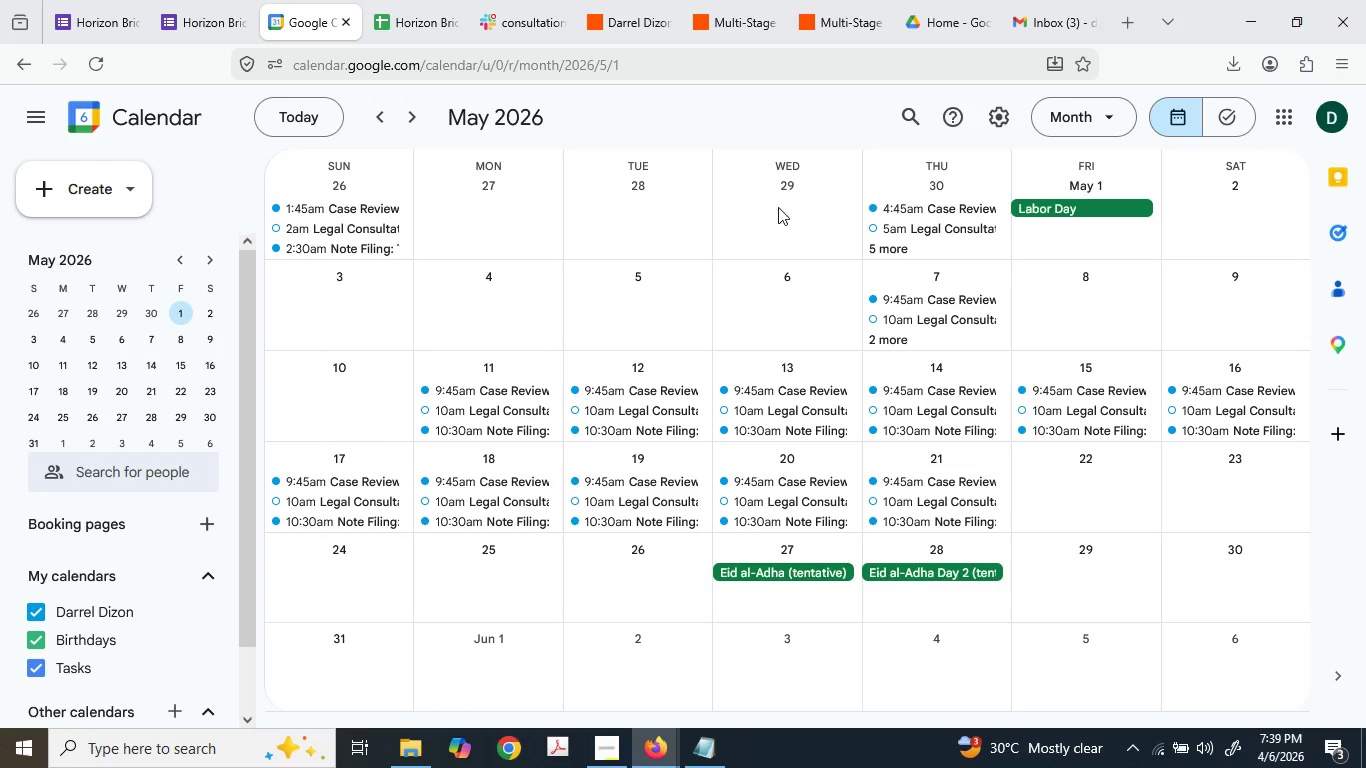 
left_click([882, 244])
 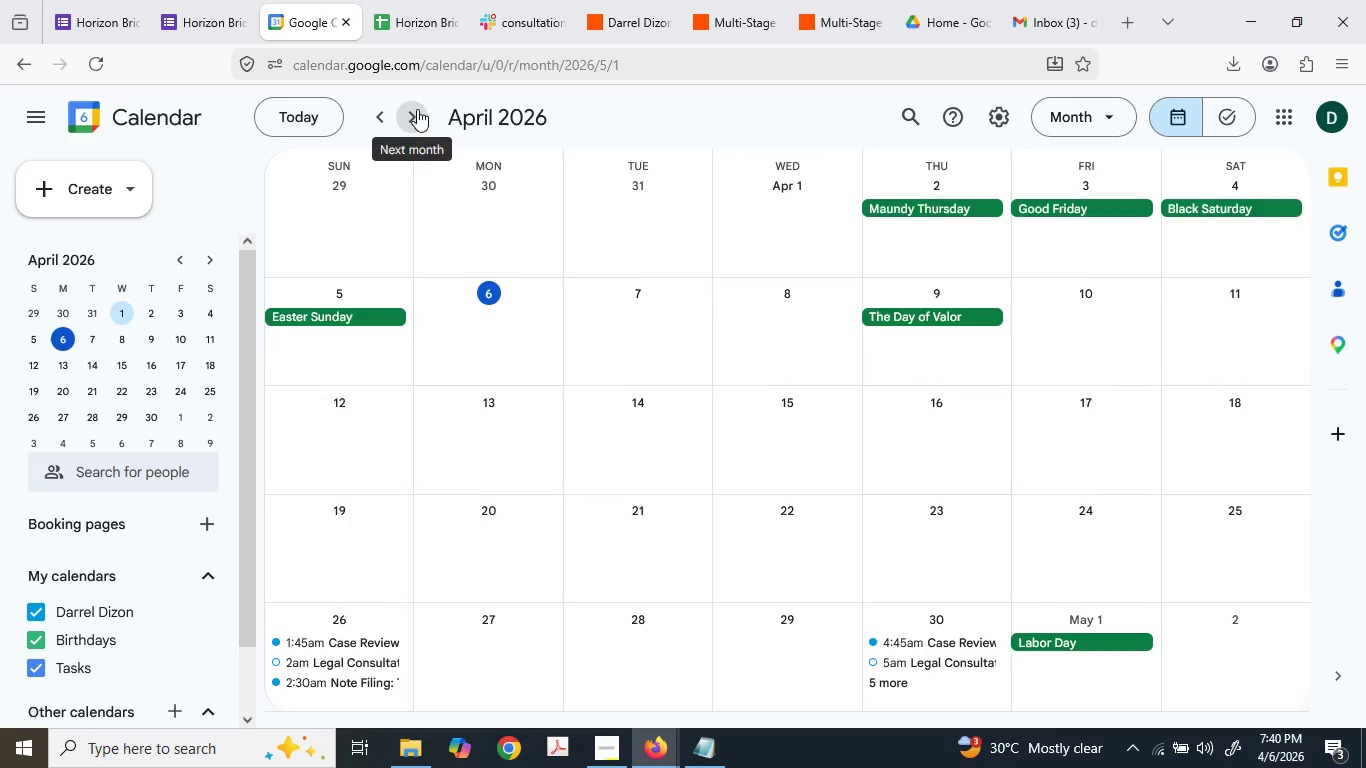 
wait(23.34)
 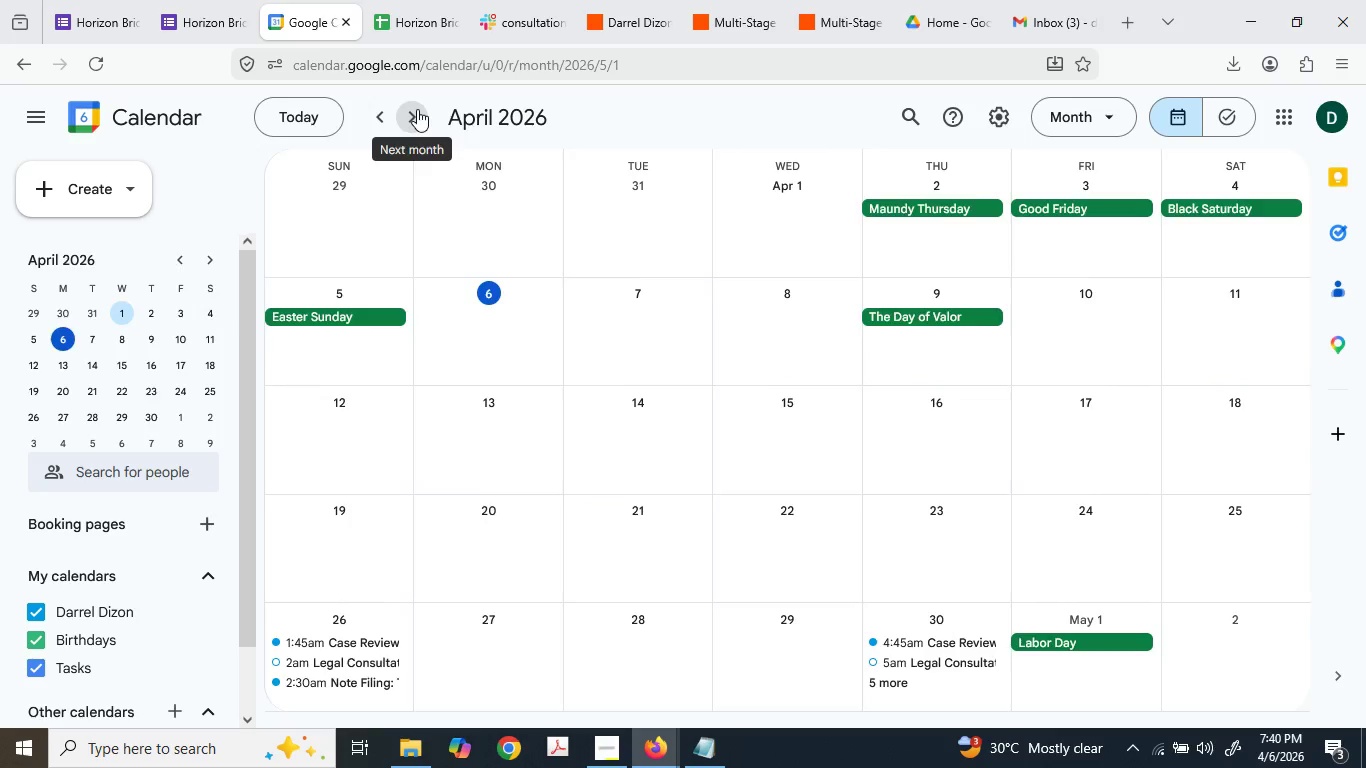 
mouse_move([240, 0])
 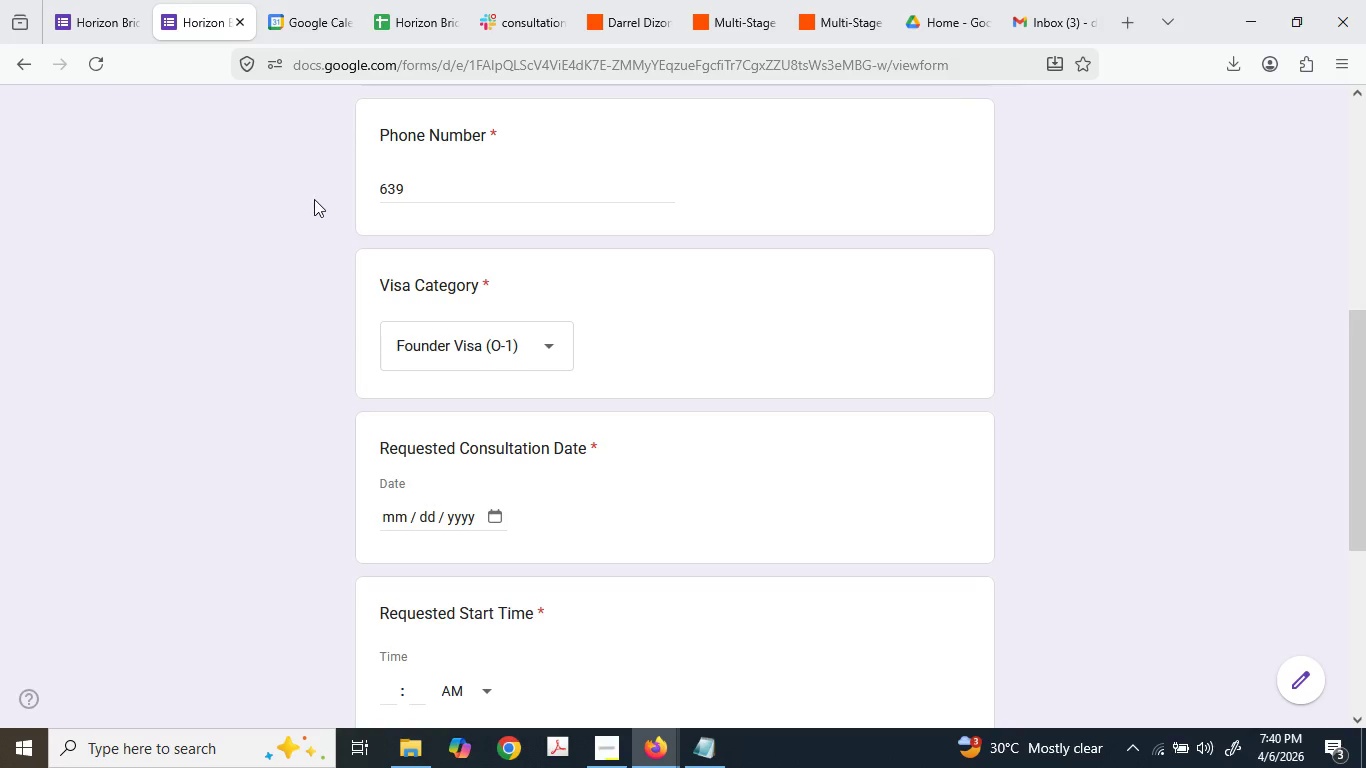 
scroll: coordinate [378, 343], scroll_direction: up, amount: 1.0
 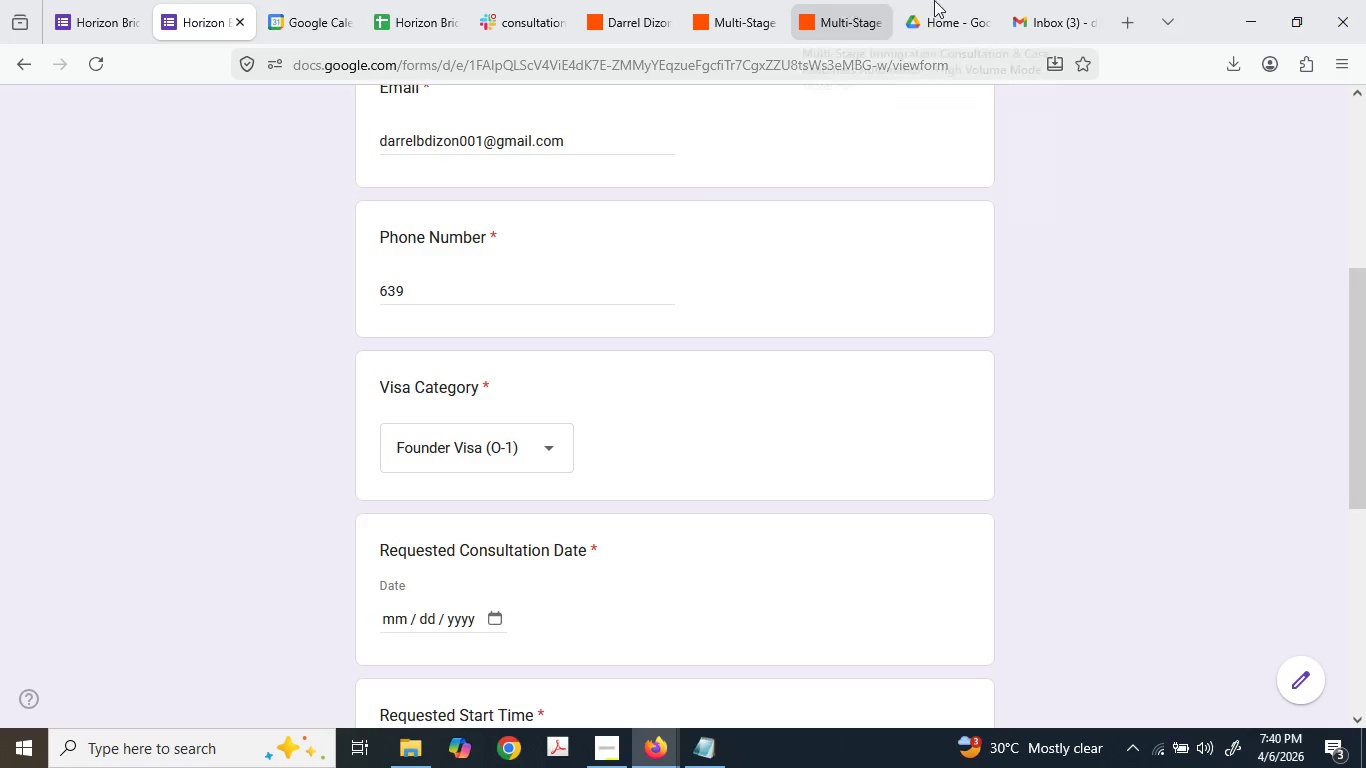 
left_click([1029, 0])
 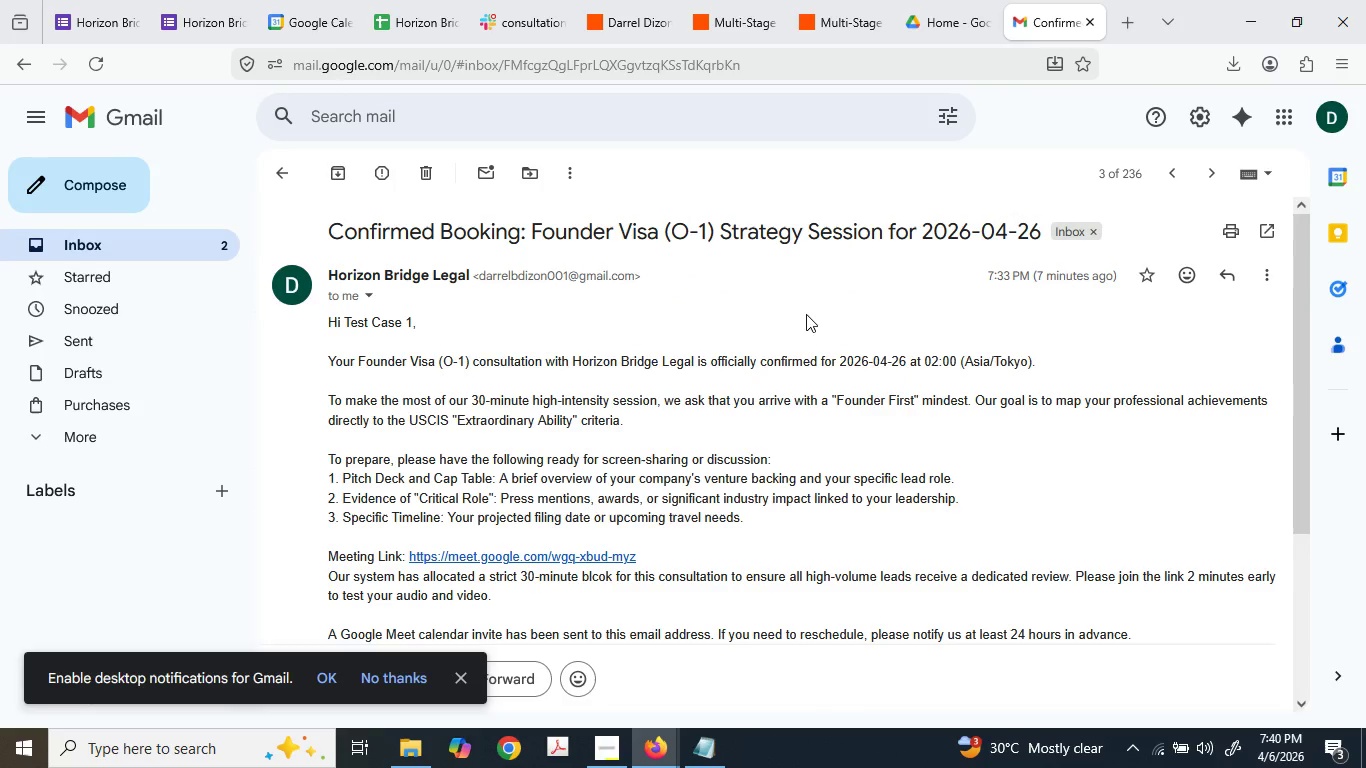 
wait(8.47)
 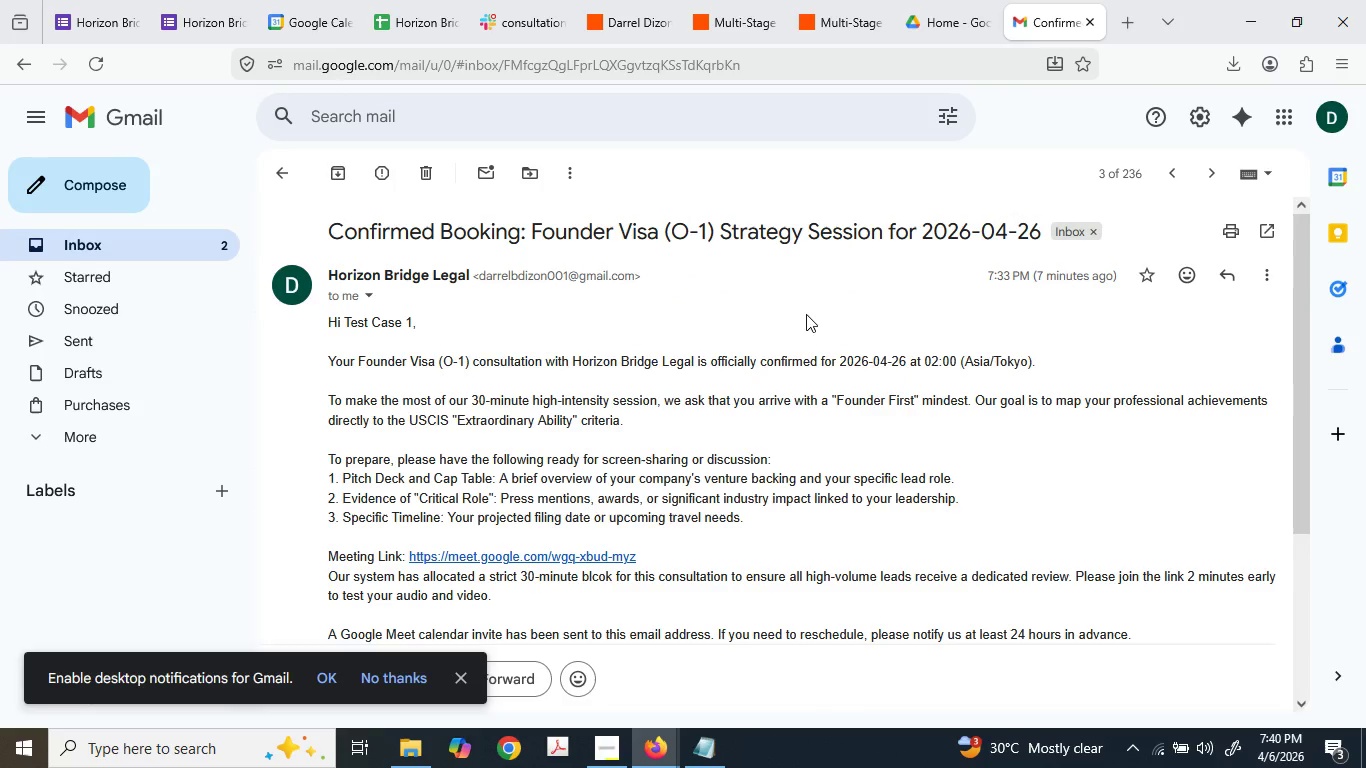 
left_click([291, 0])
 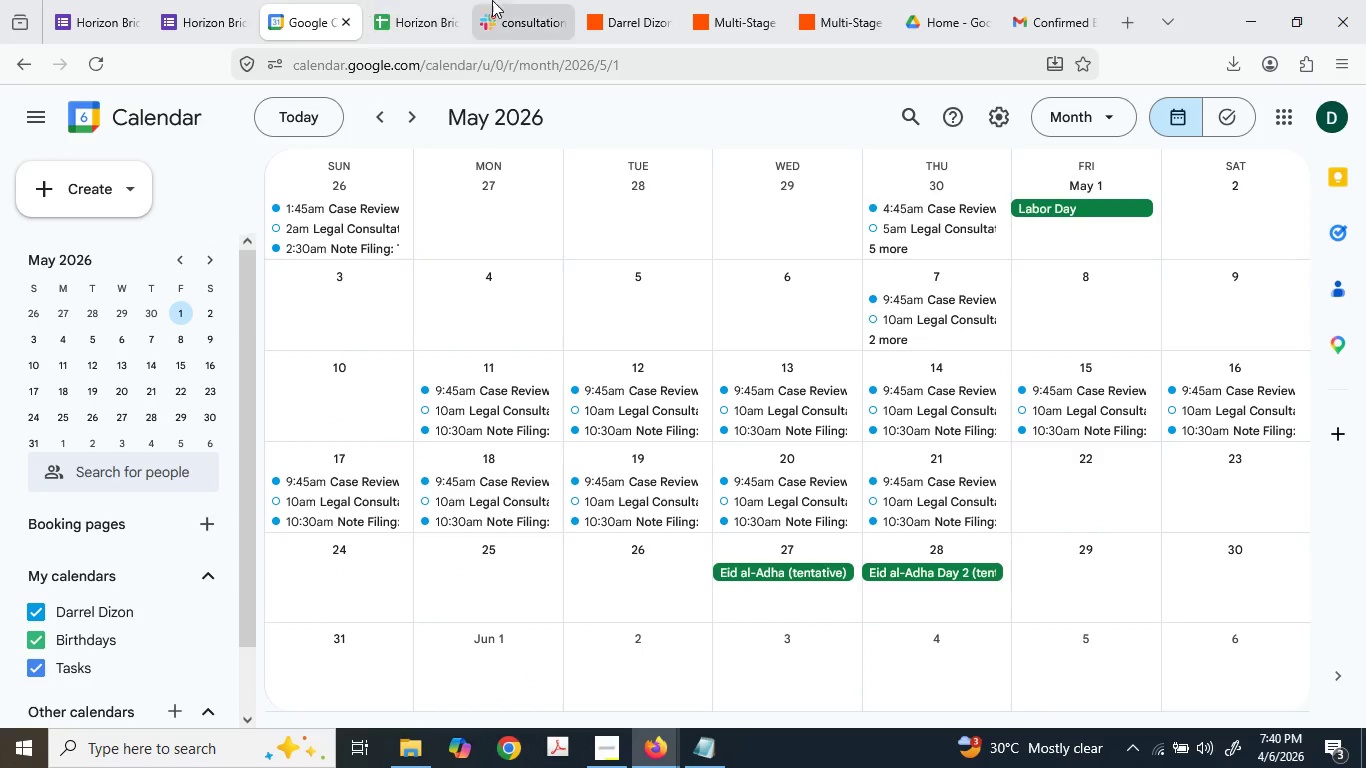 
left_click([545, 0])
 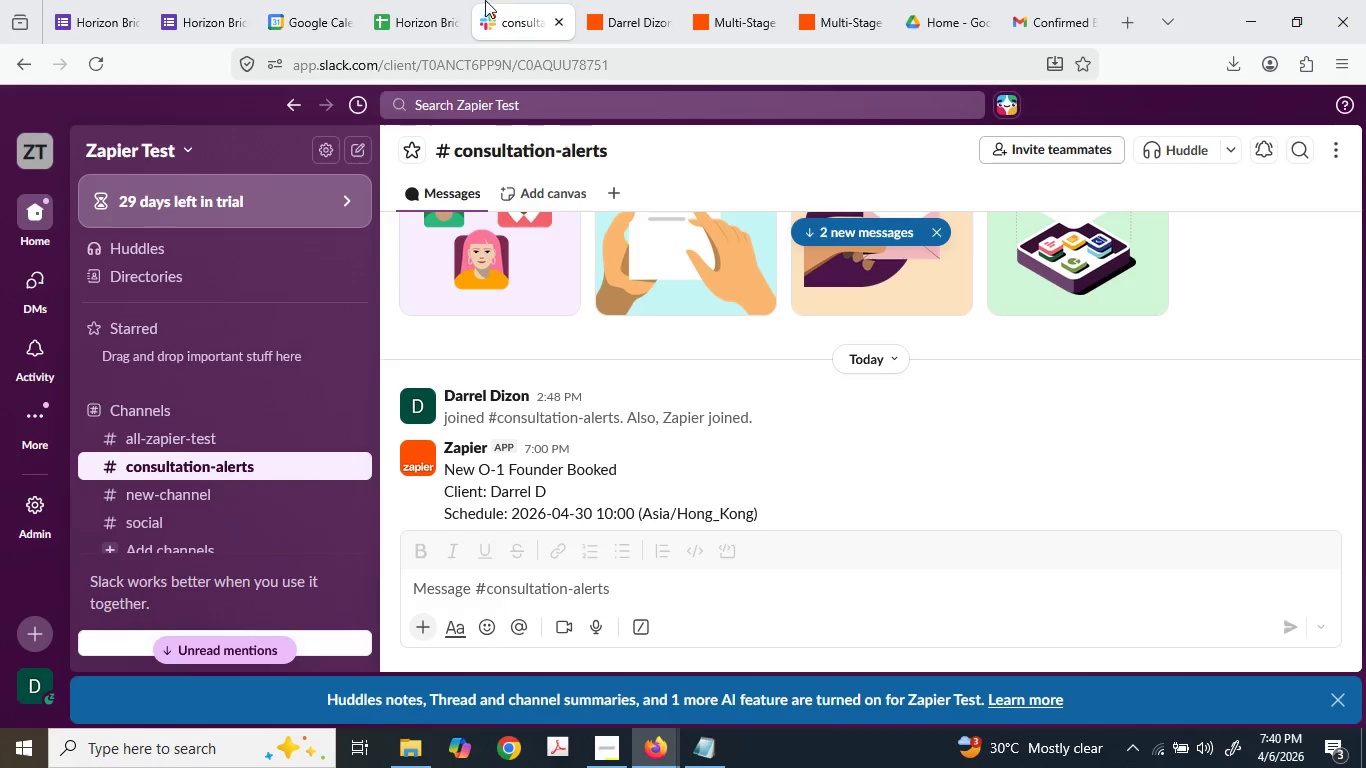 
left_click([458, 0])
 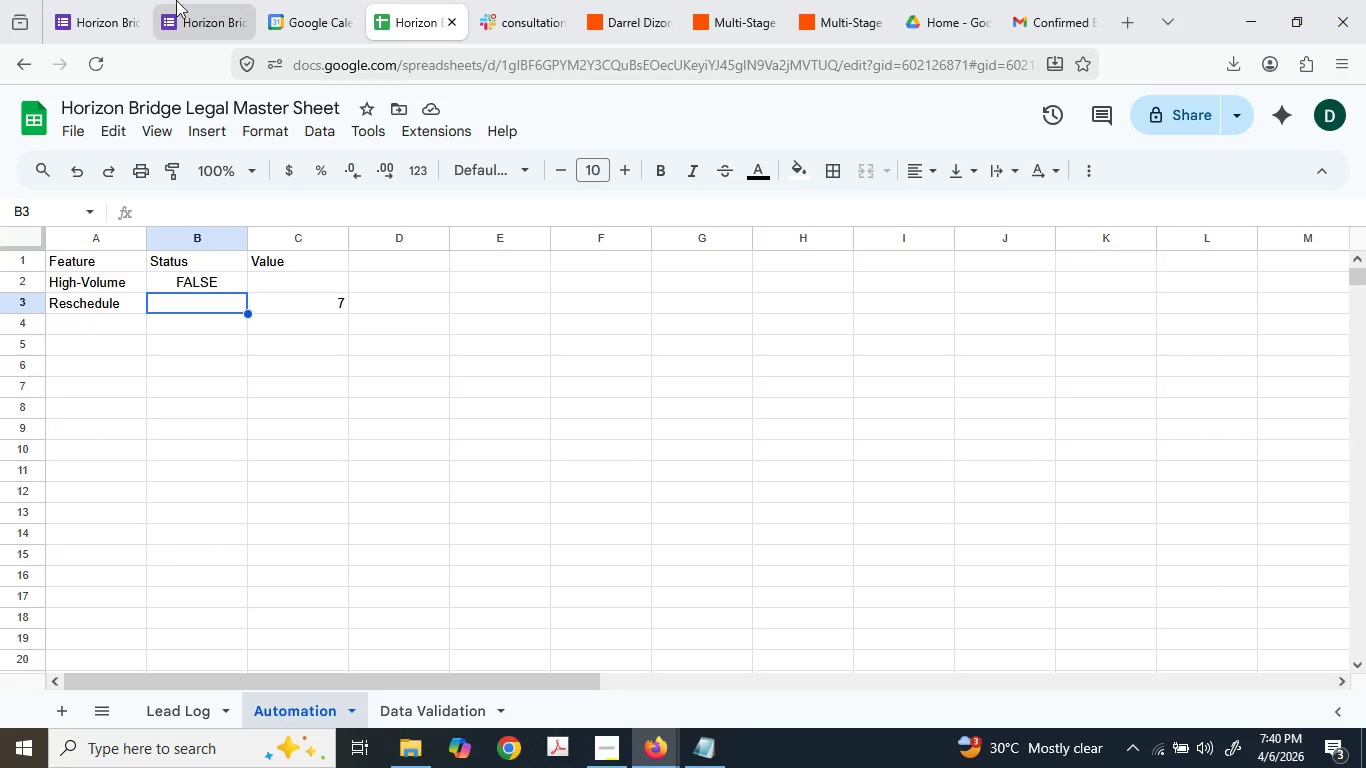 
left_click([130, 0])
 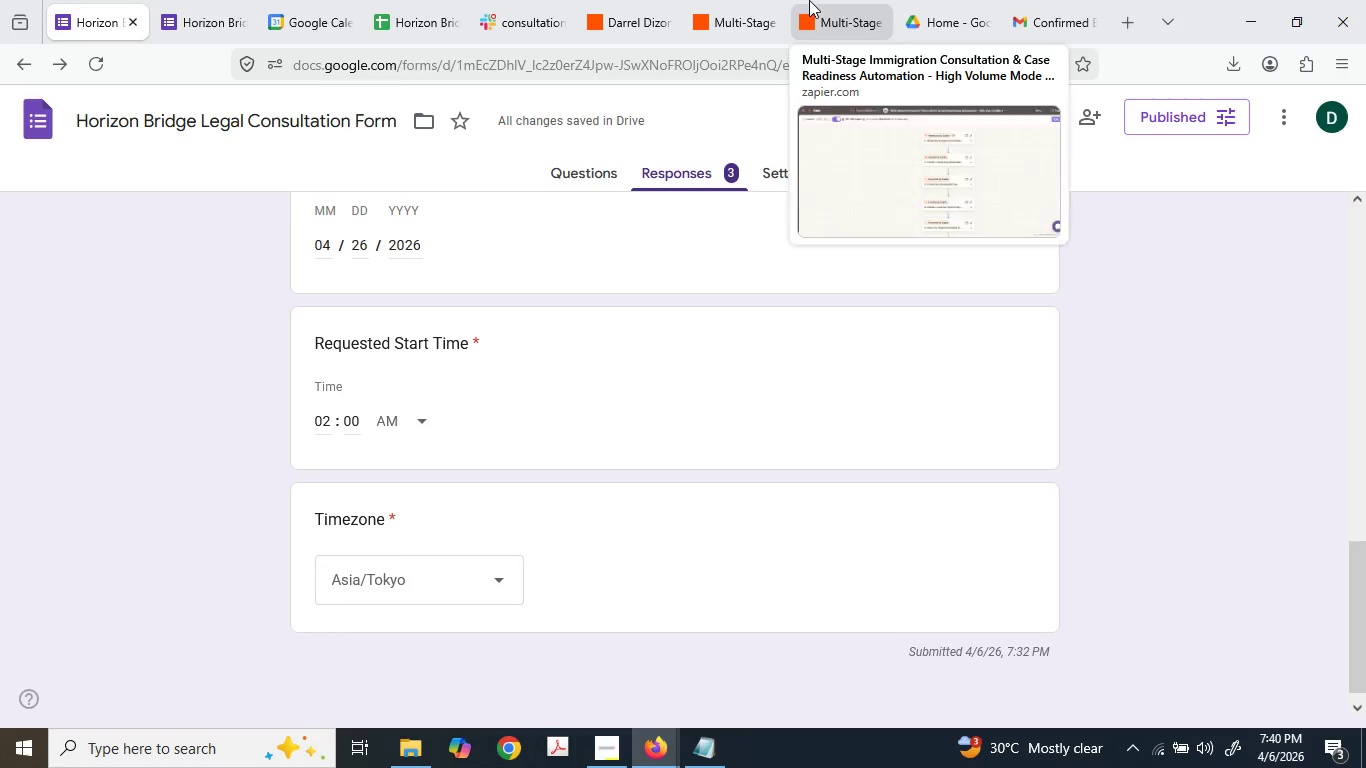 
left_click([743, 0])
 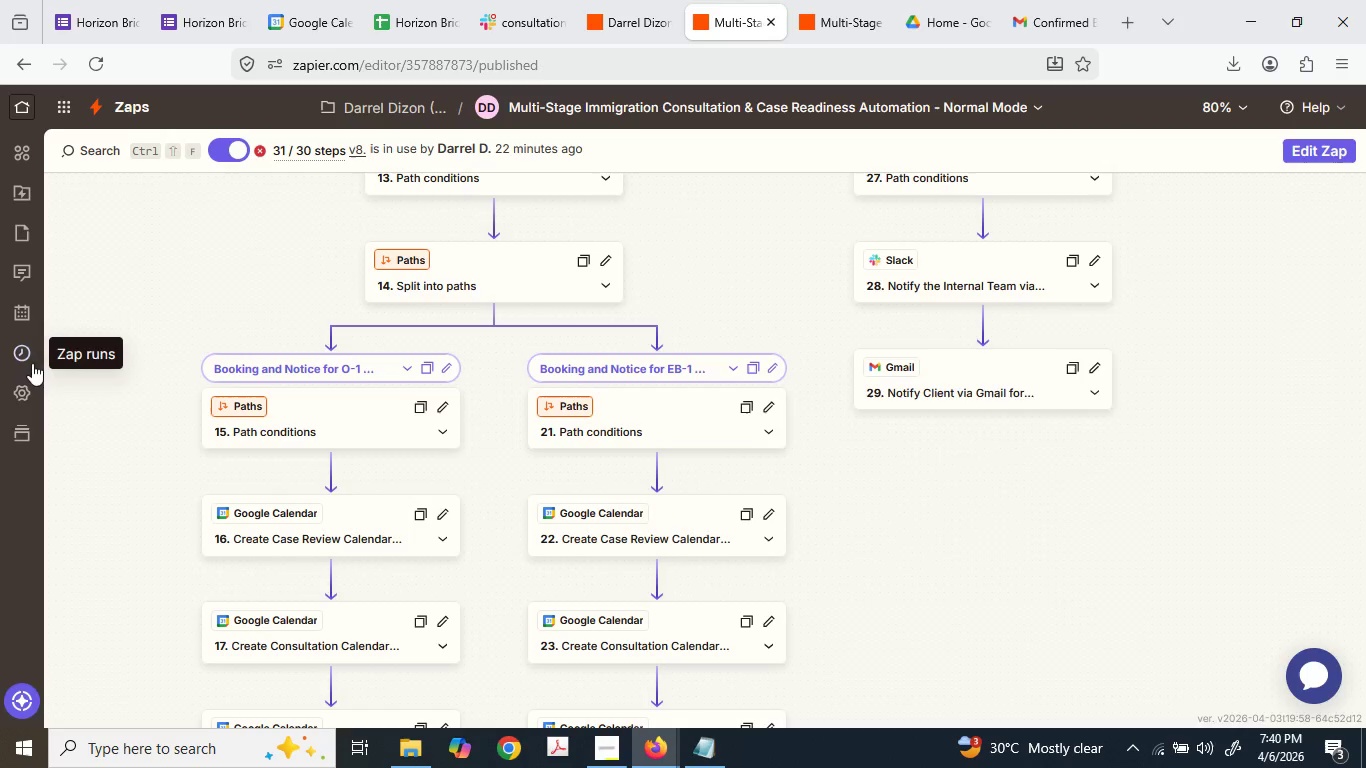 
double_click([33, 339])
 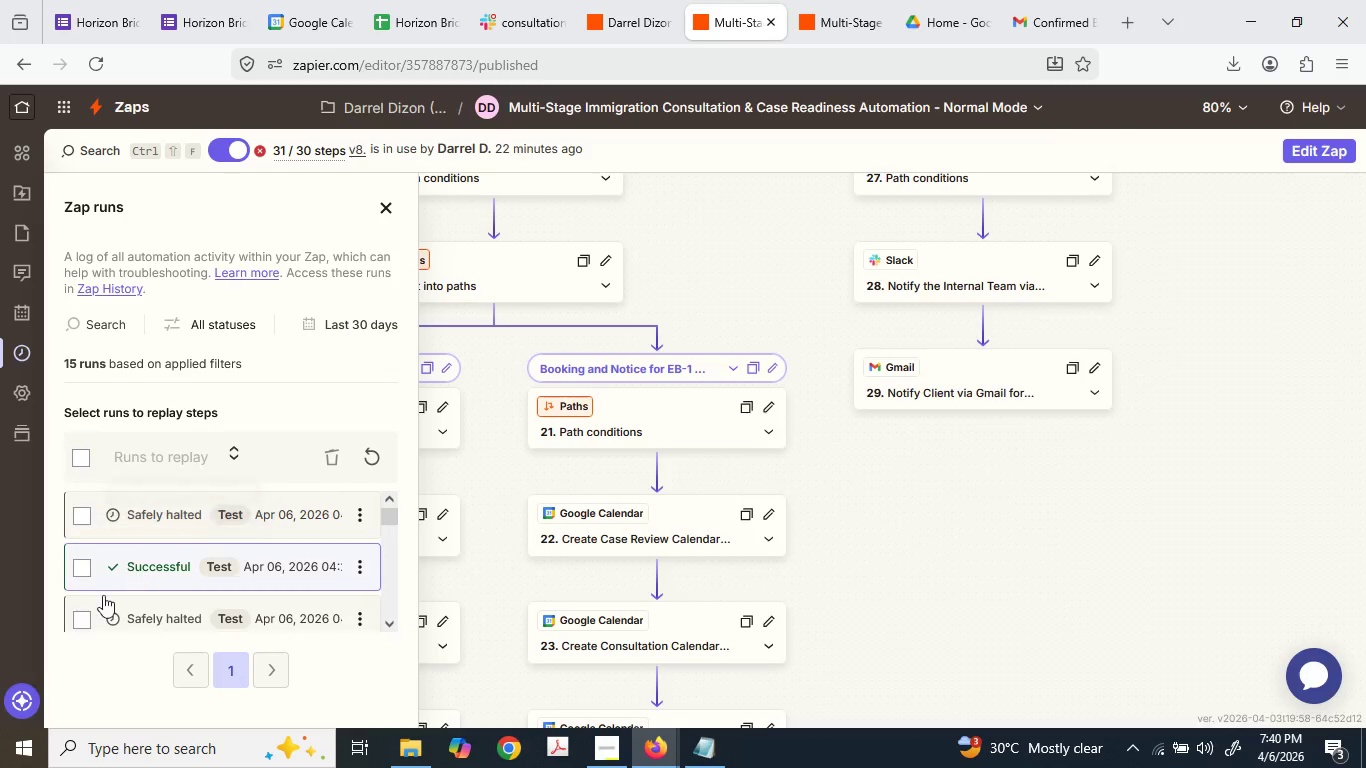 
scroll: coordinate [119, 592], scroll_direction: down, amount: 2.0
 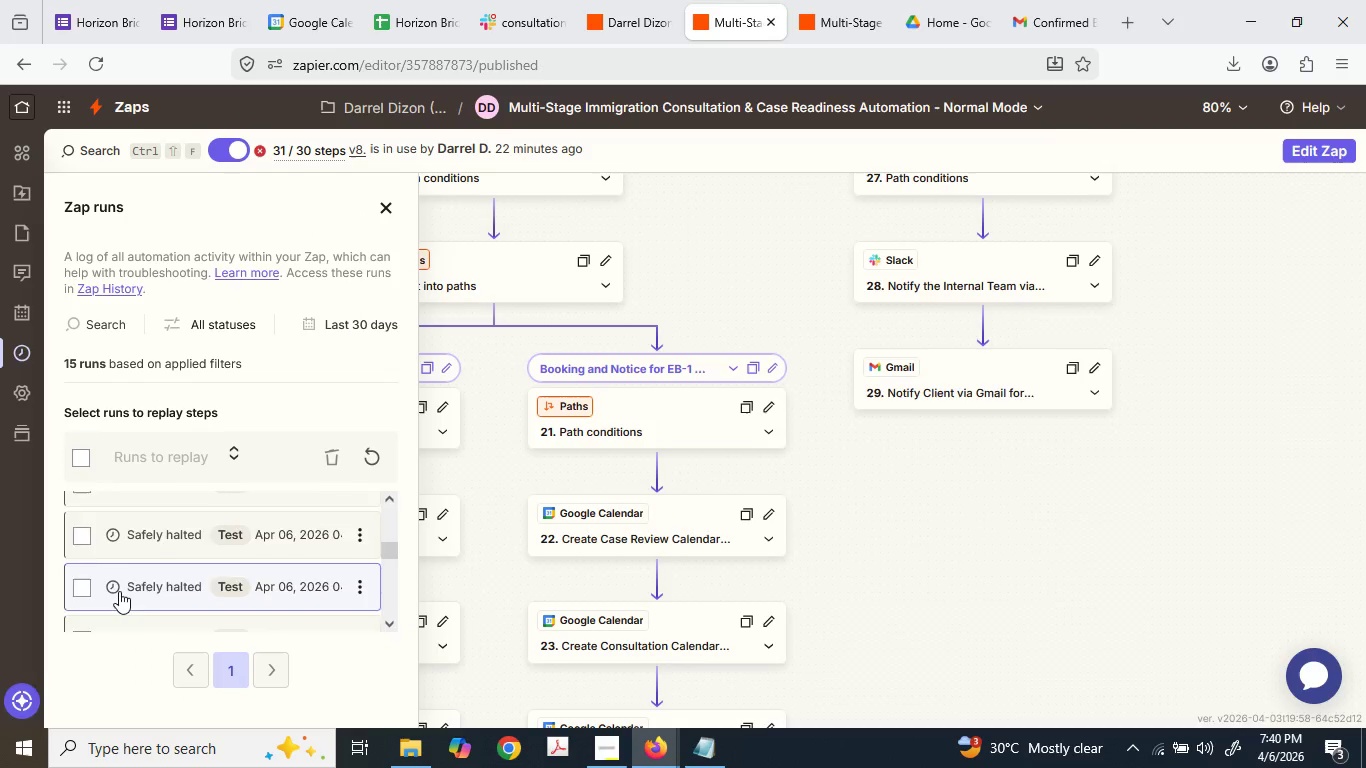 
scroll: coordinate [119, 591], scroll_direction: up, amount: 3.0
 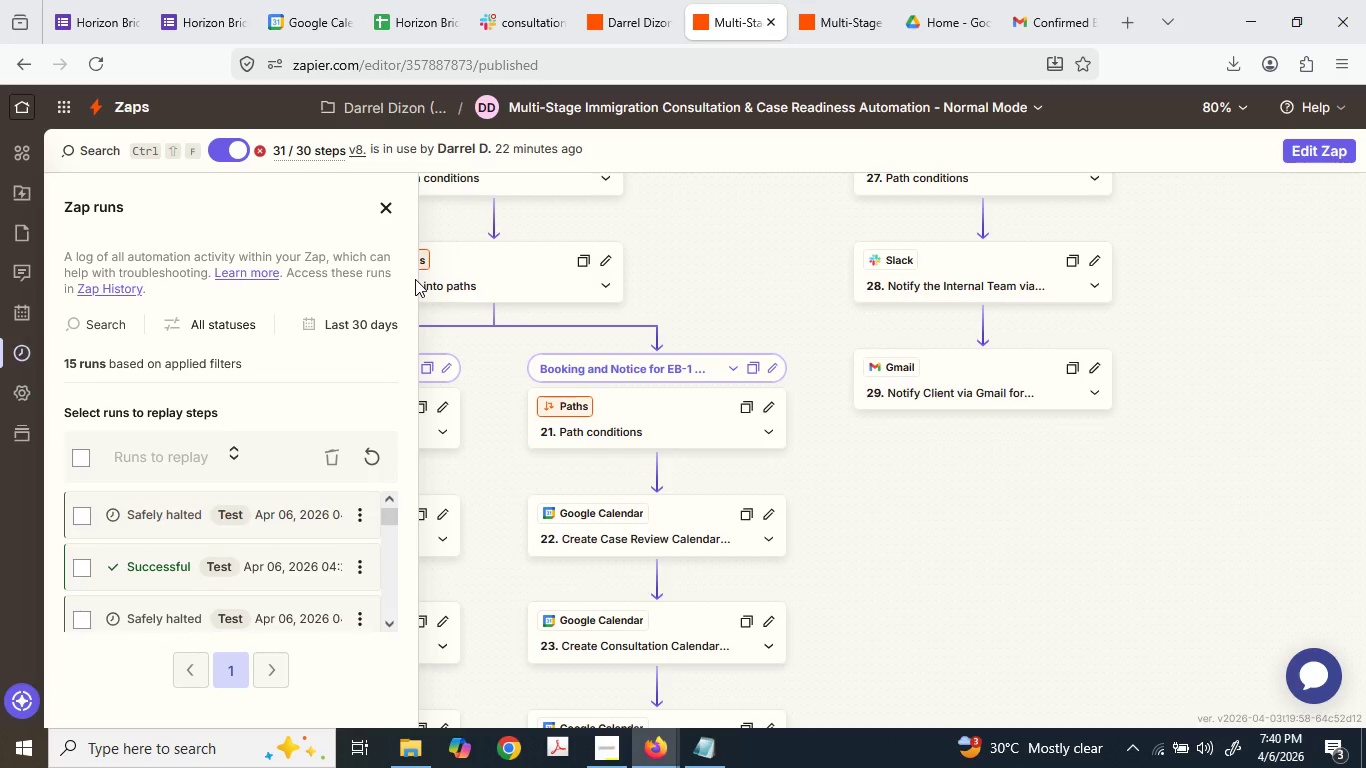 
left_click_drag(start_coordinate=[421, 279], to_coordinate=[528, 331])
 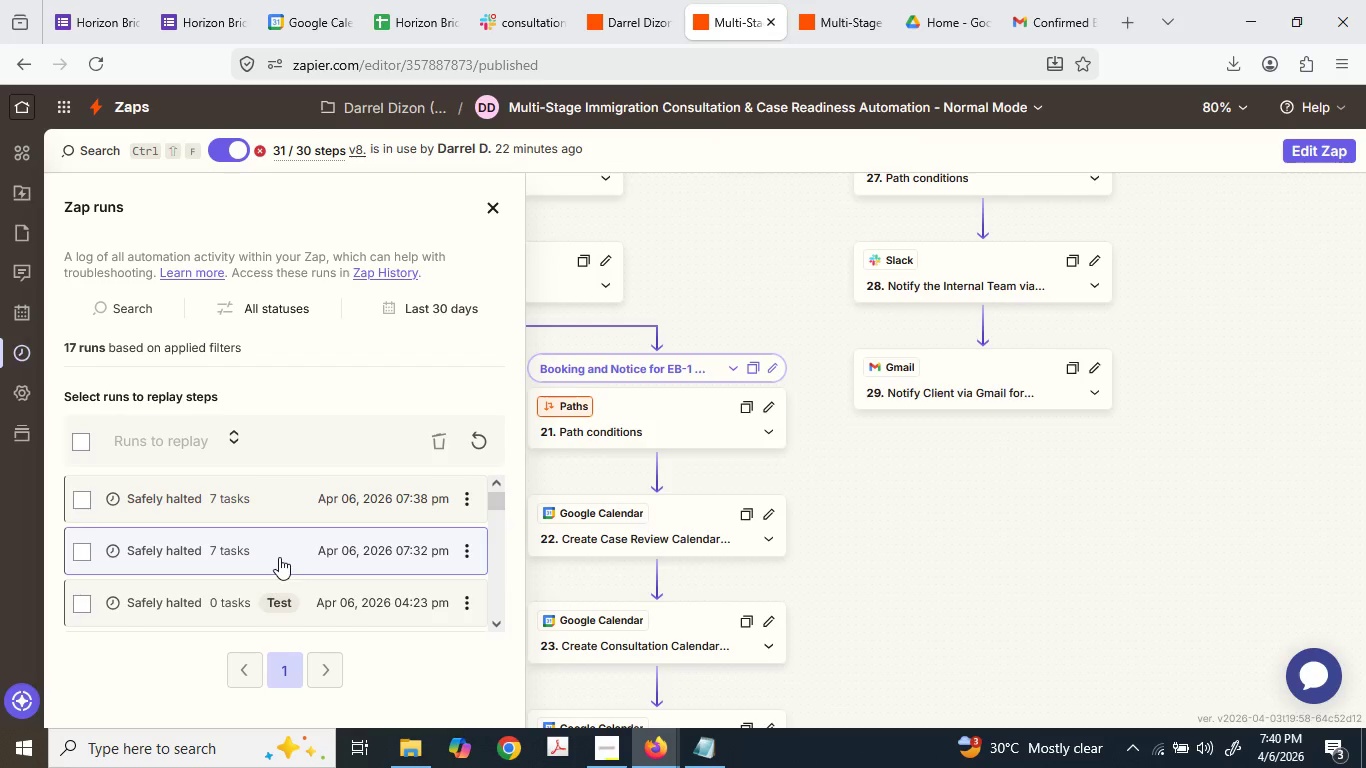 
scroll: coordinate [277, 556], scroll_direction: up, amount: 1.0
 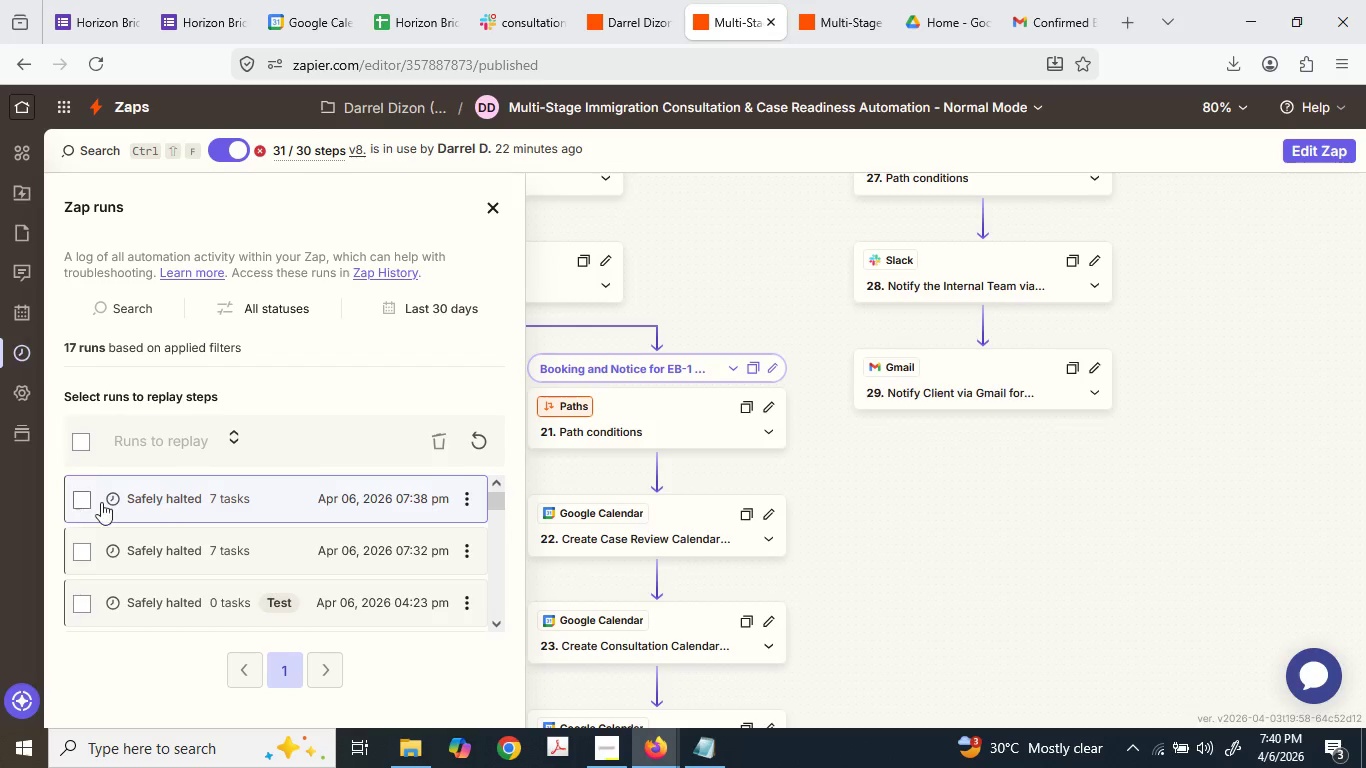 
left_click([177, 487])
 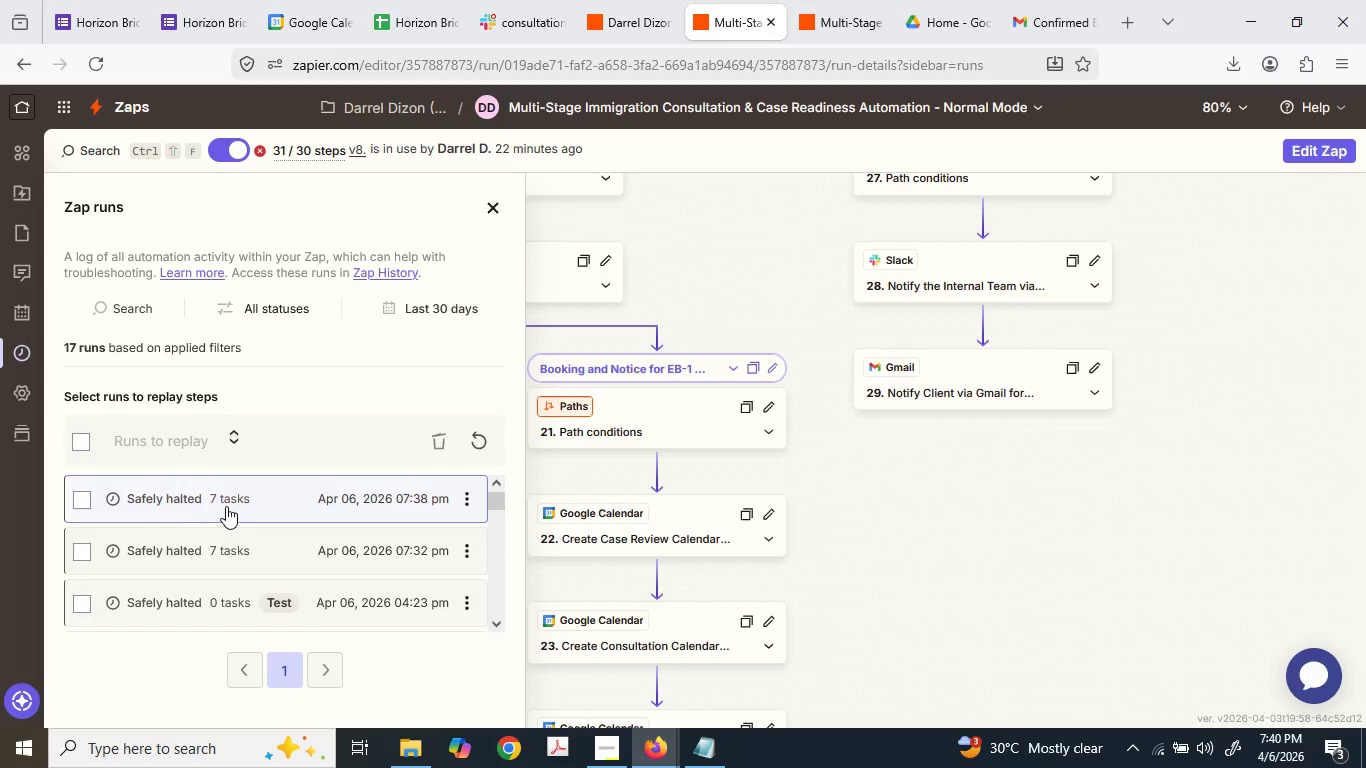 
left_click([226, 504])
 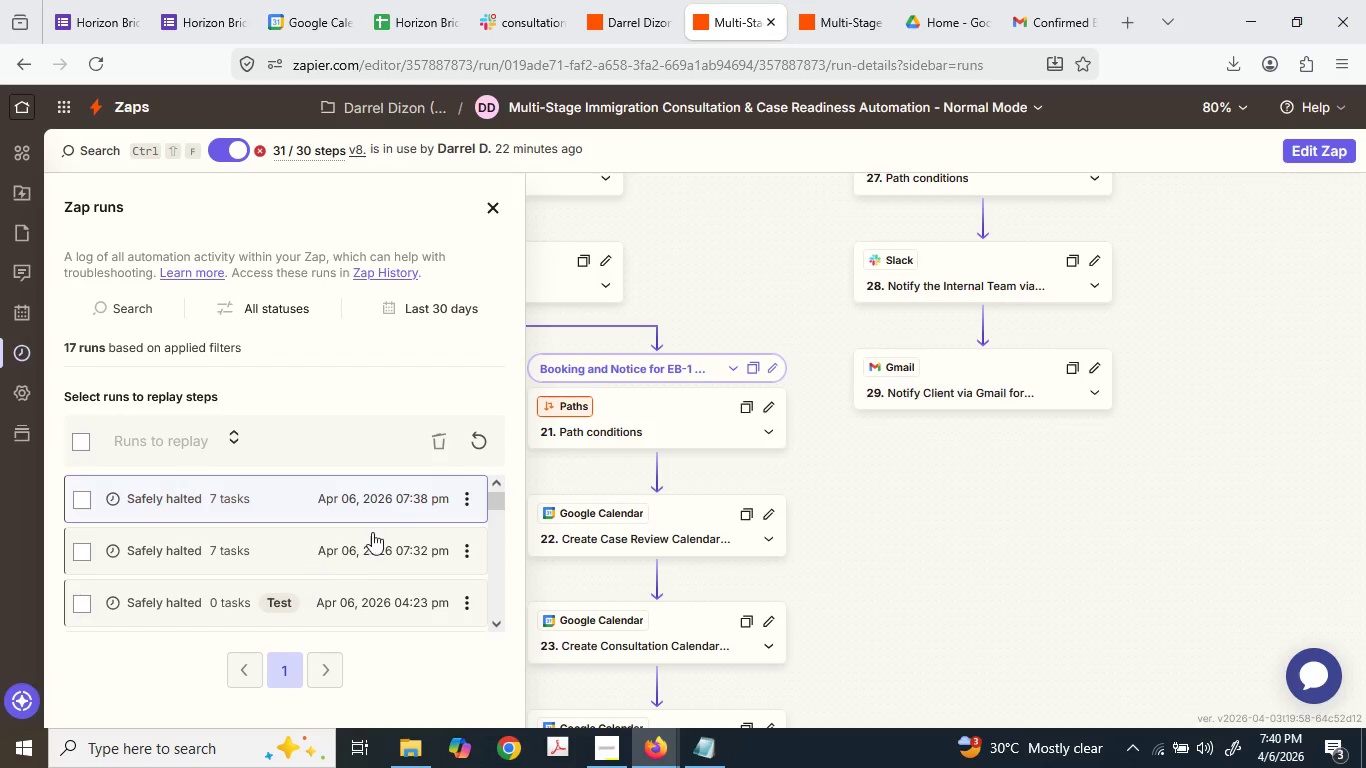 
left_click([255, 492])
 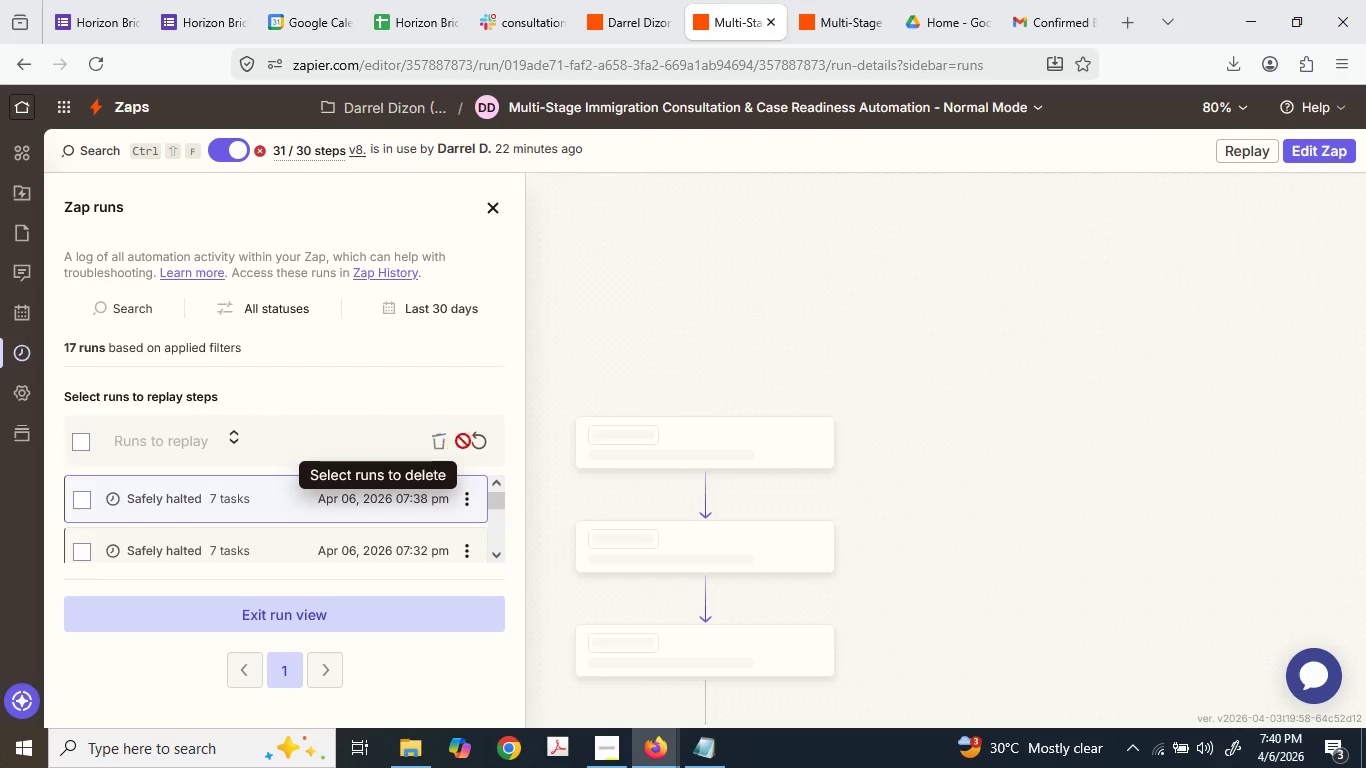 
scroll: coordinate [381, 511], scroll_direction: up, amount: 1.0
 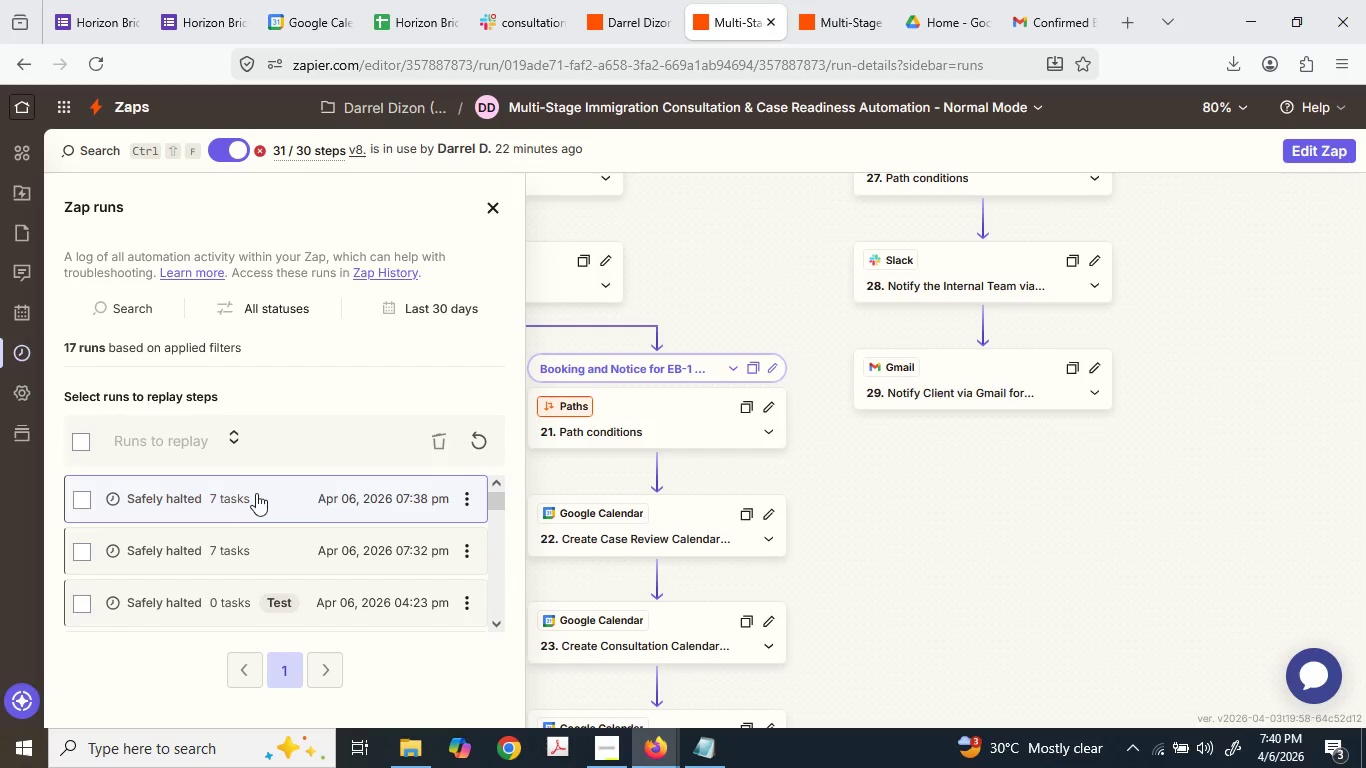 
mouse_move([888, 527])
 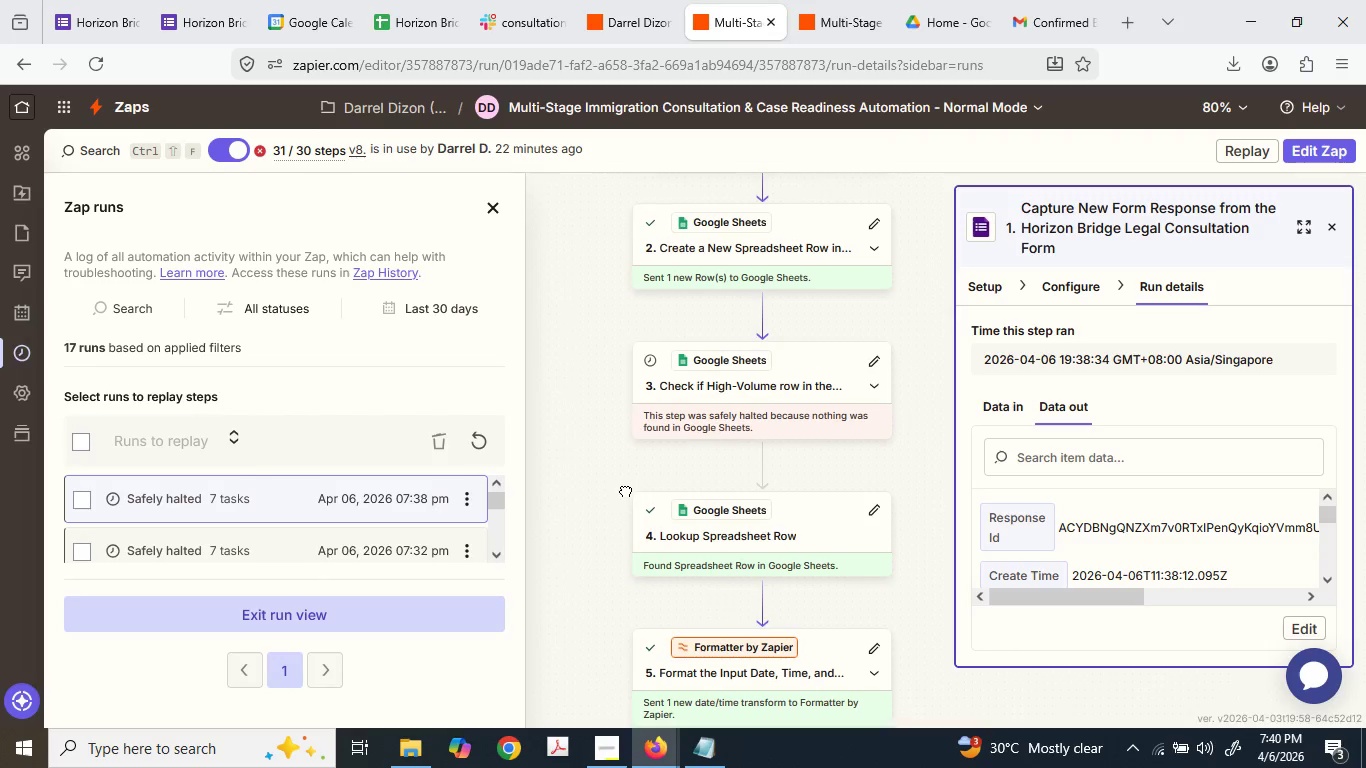 
scroll: coordinate [779, 517], scroll_direction: down, amount: 19.0
 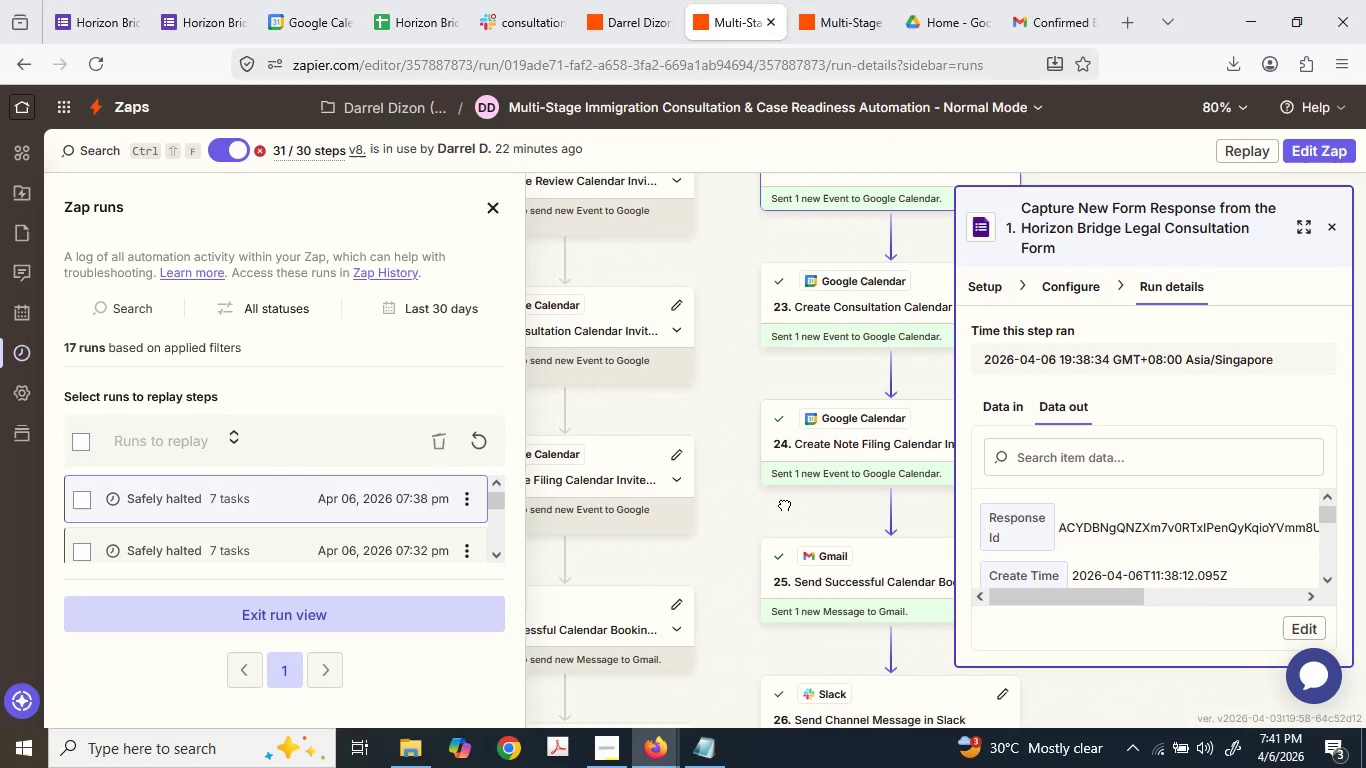 
left_click([789, 351])
 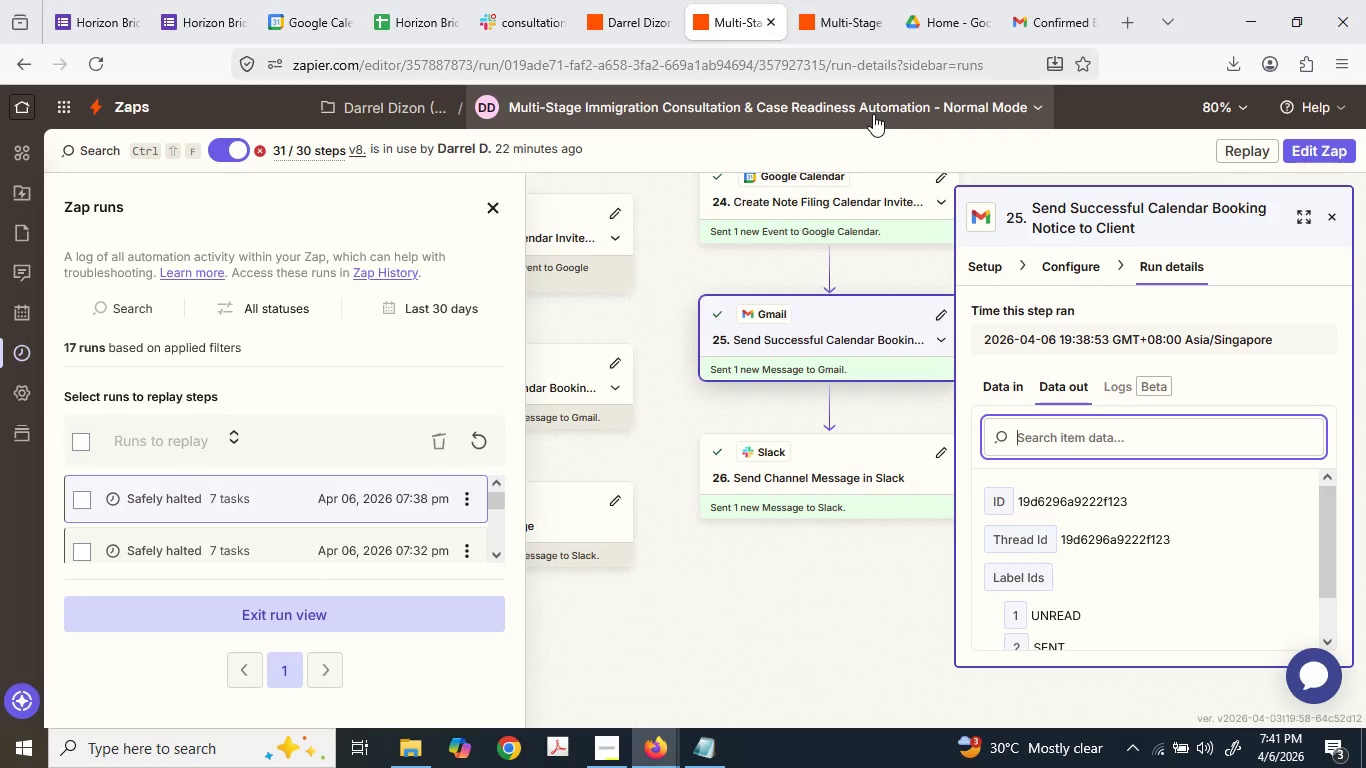 
left_click([495, 0])
 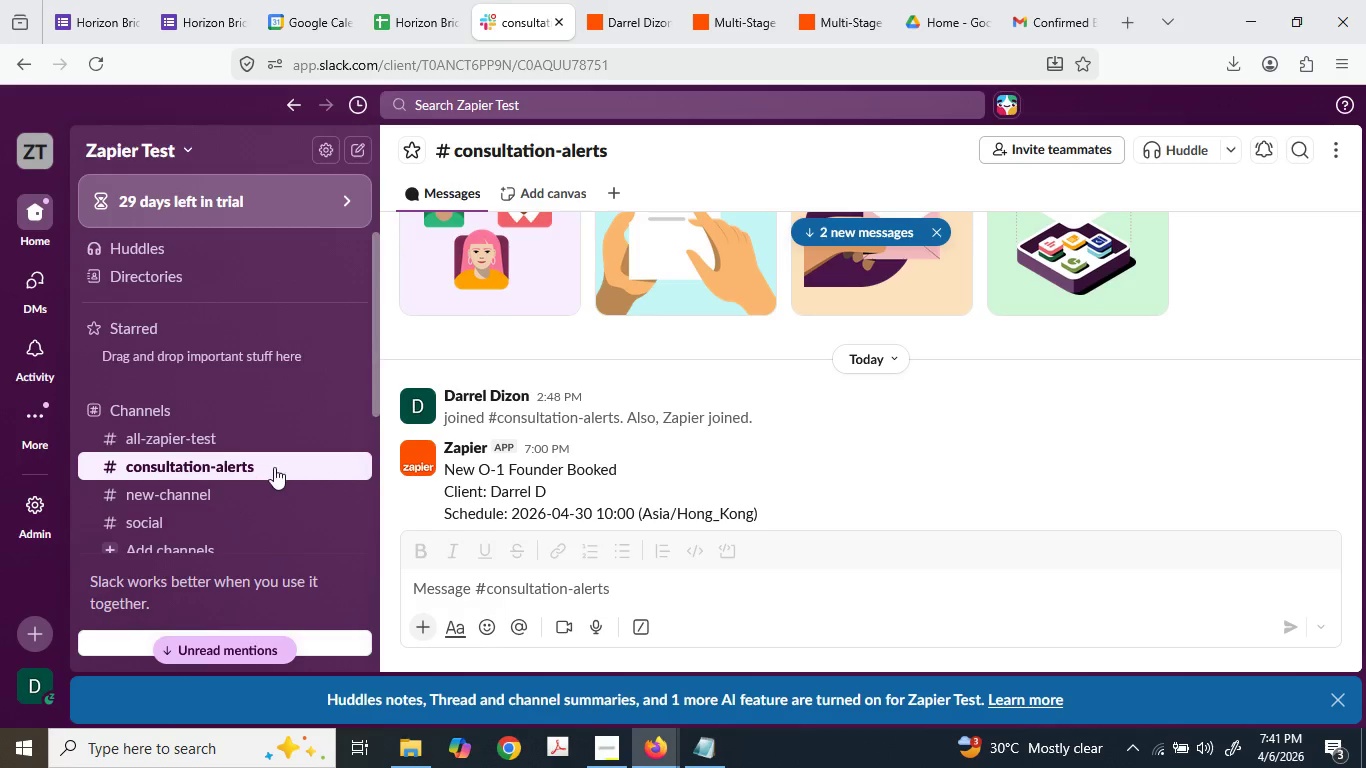 
scroll: coordinate [567, 483], scroll_direction: down, amount: 6.0
 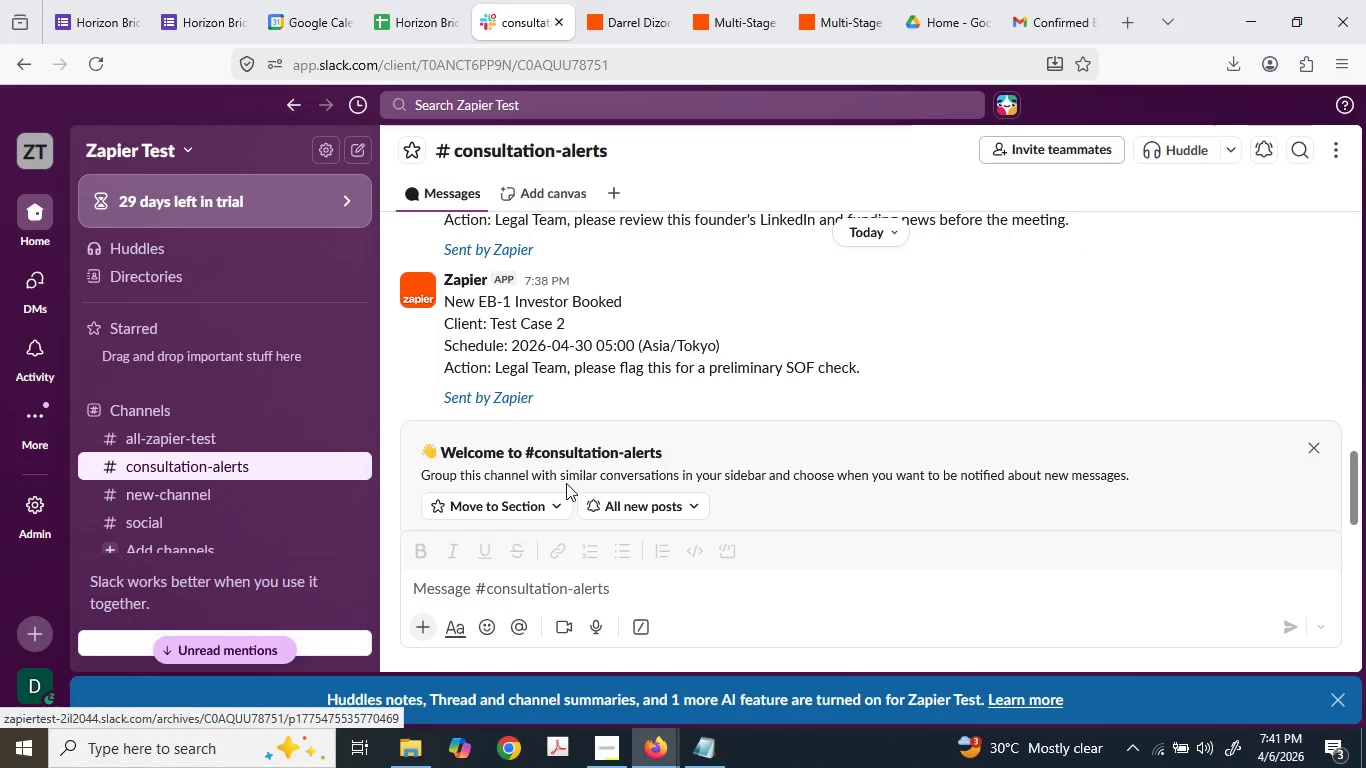 
scroll: coordinate [562, 473], scroll_direction: up, amount: 3.0
 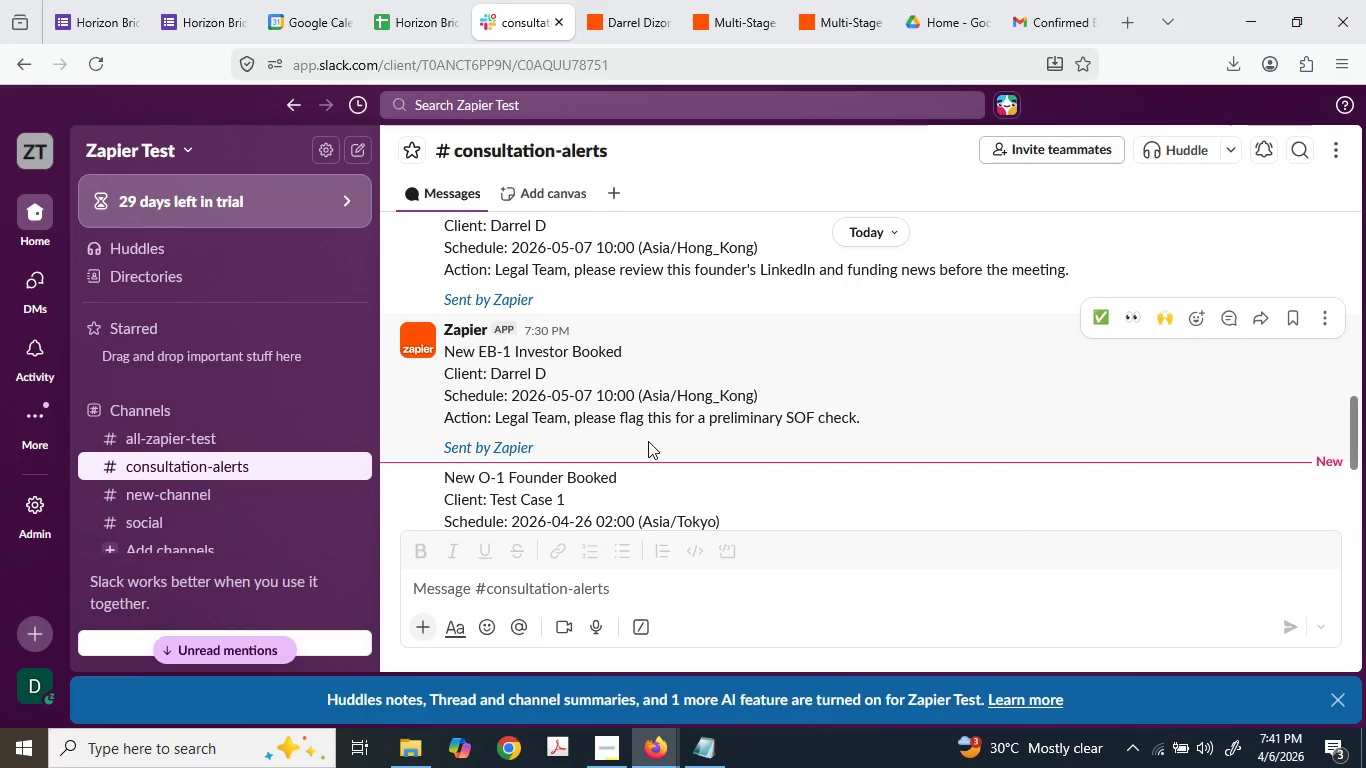 
scroll: coordinate [648, 440], scroll_direction: down, amount: 1.0
 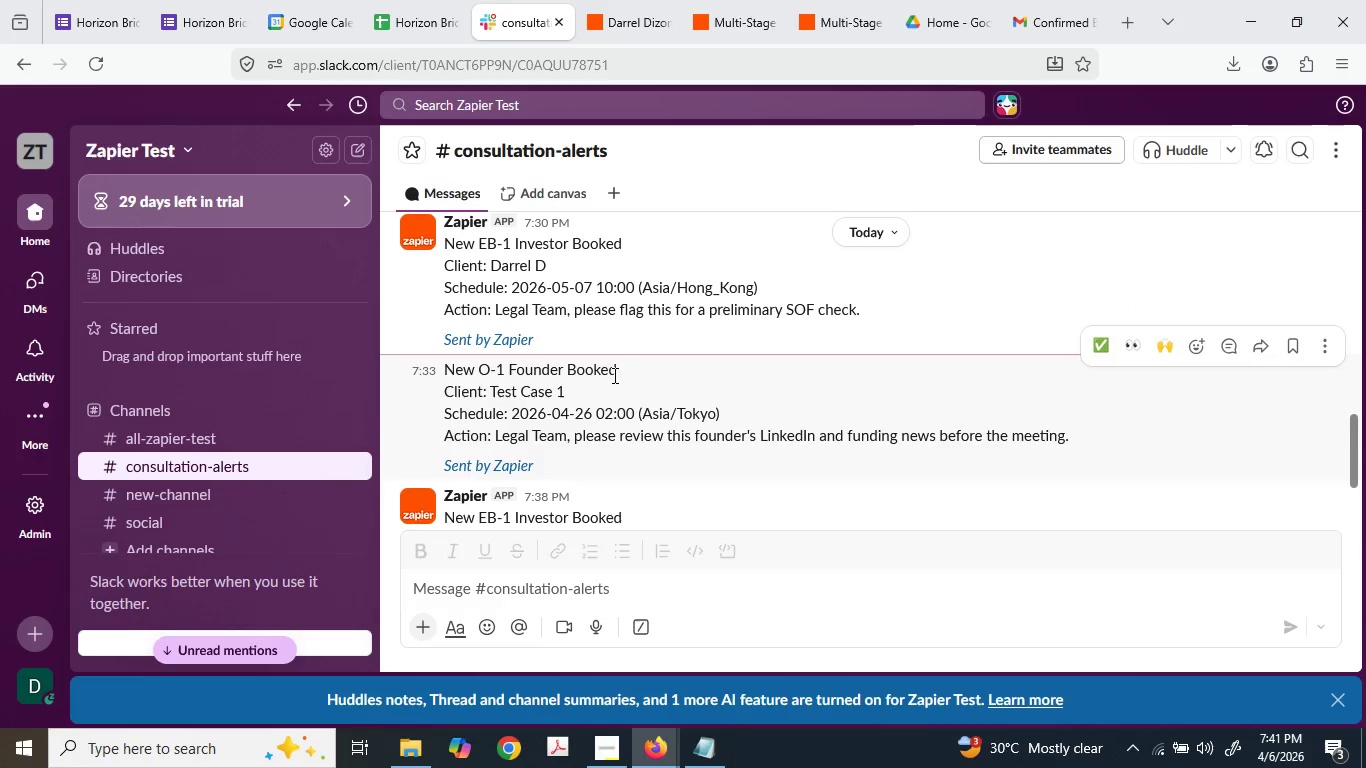 
scroll: coordinate [611, 369], scroll_direction: up, amount: 1.0
 